 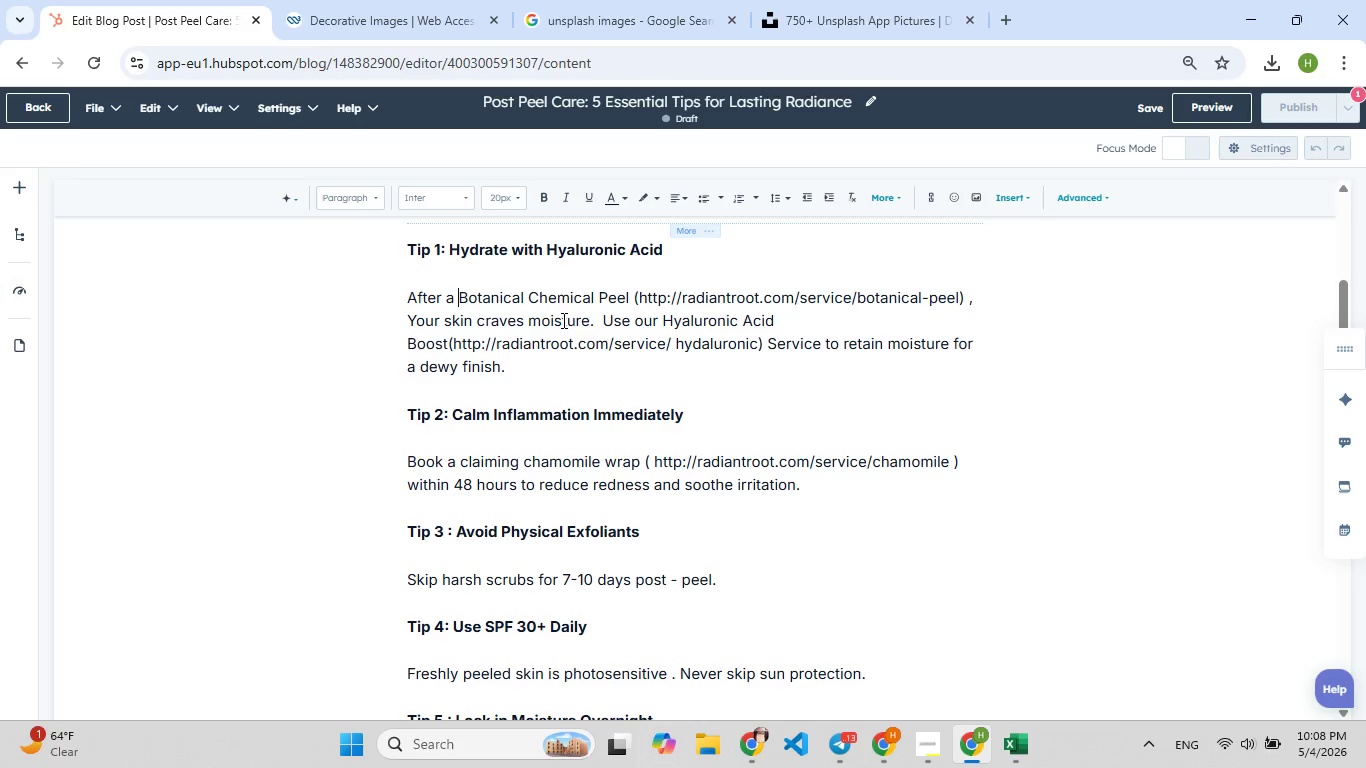 
left_click_drag(start_coordinate=[588, 318], to_coordinate=[477, 319])
 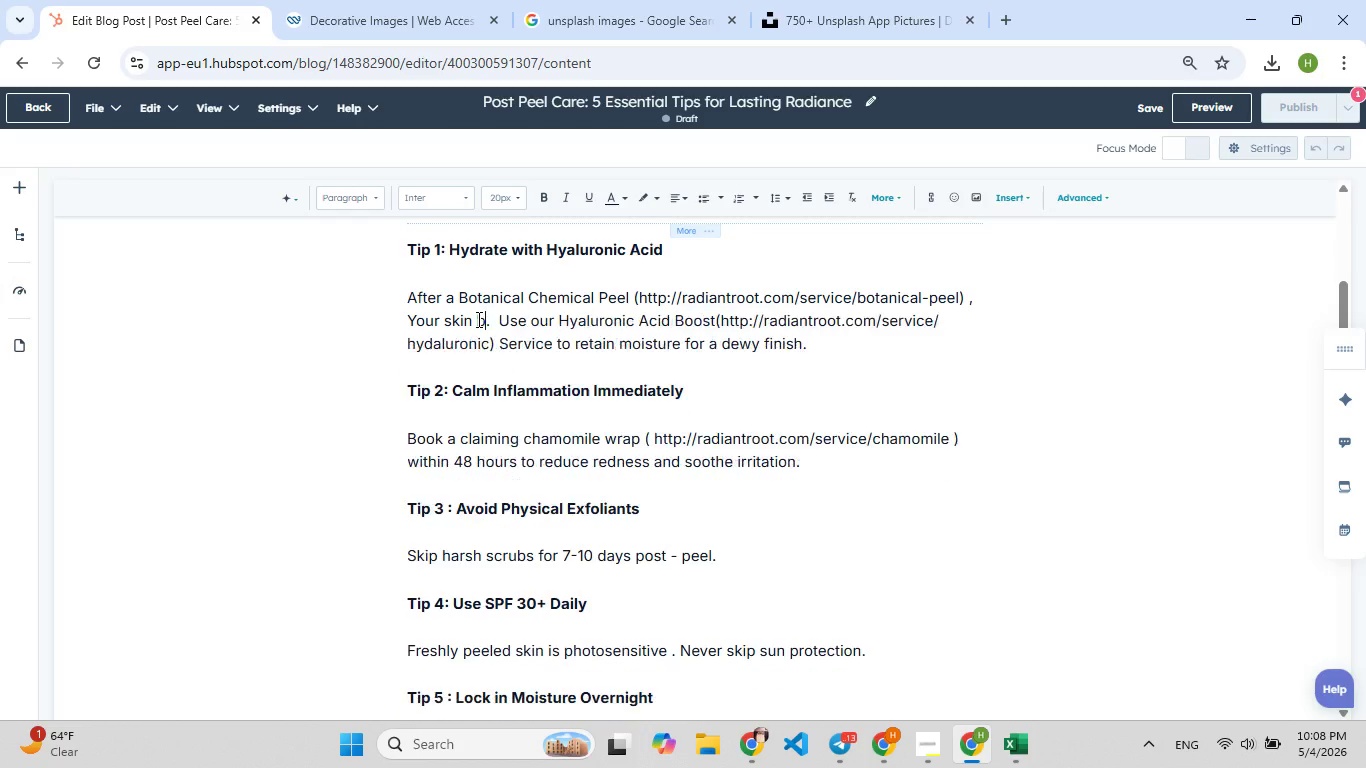 
type(barri)
 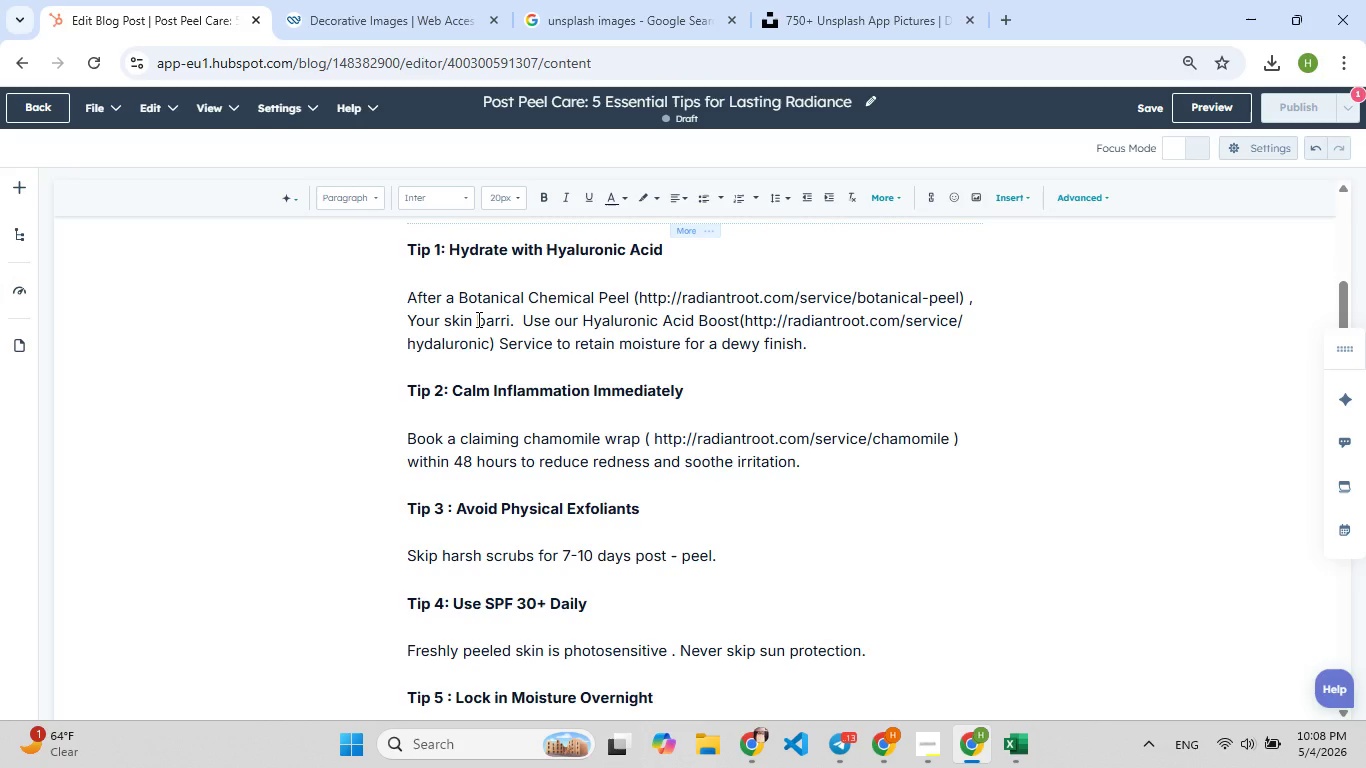 
key(E)
 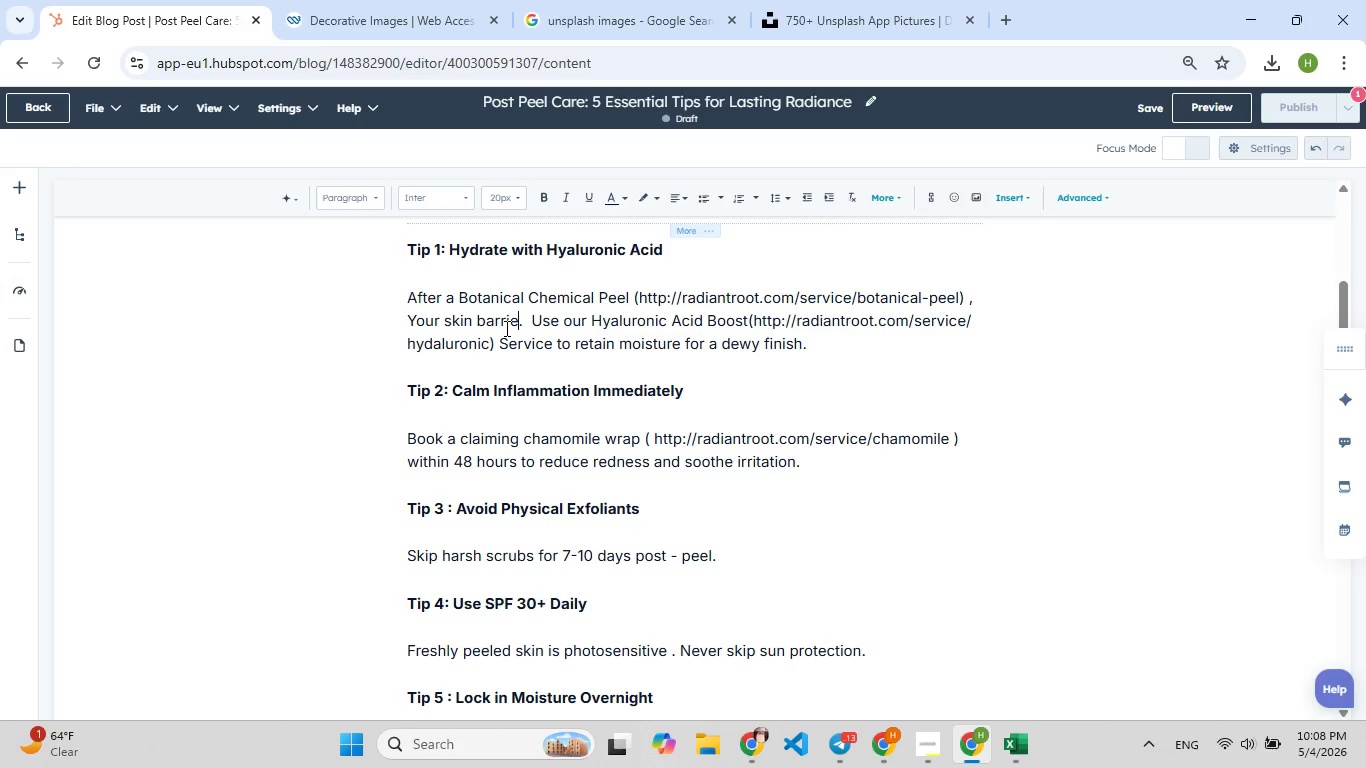 
wait(7.23)
 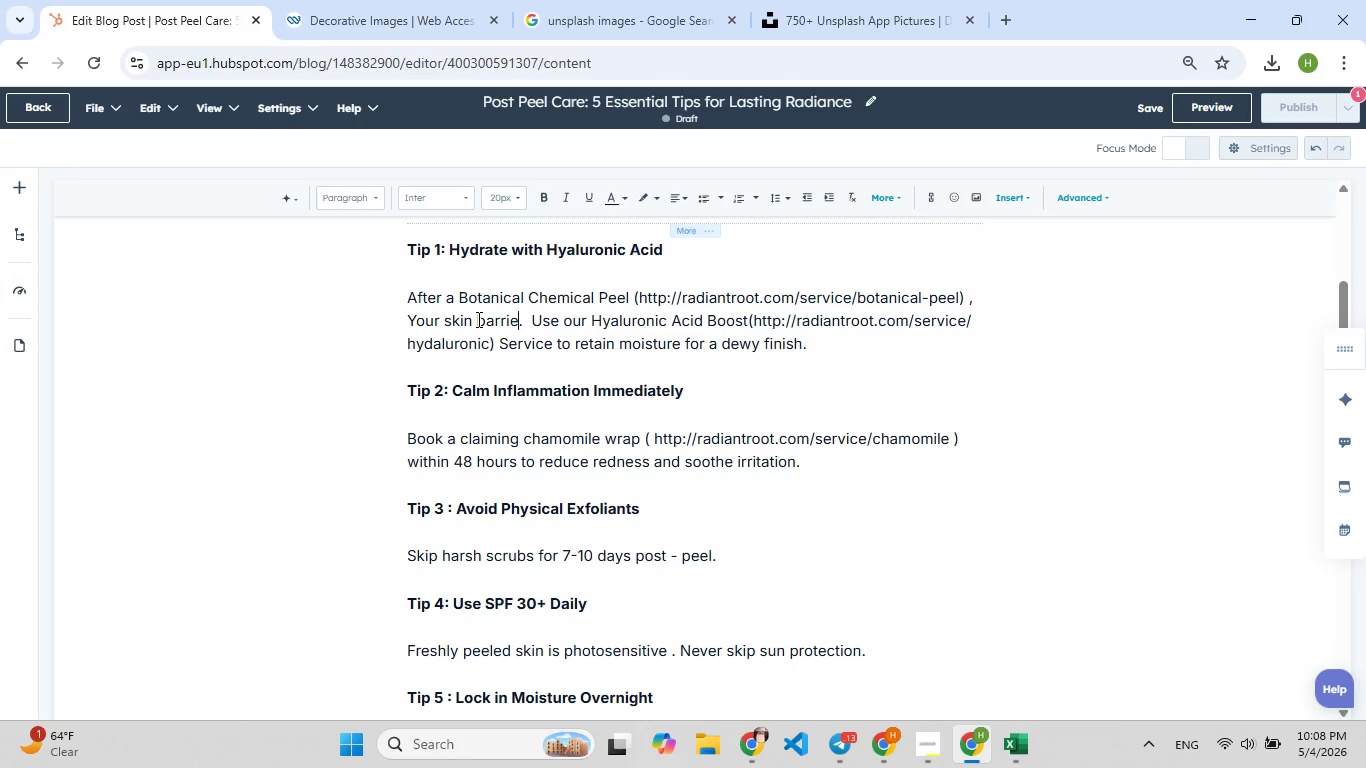 
type(er is temporarily compromised, )
 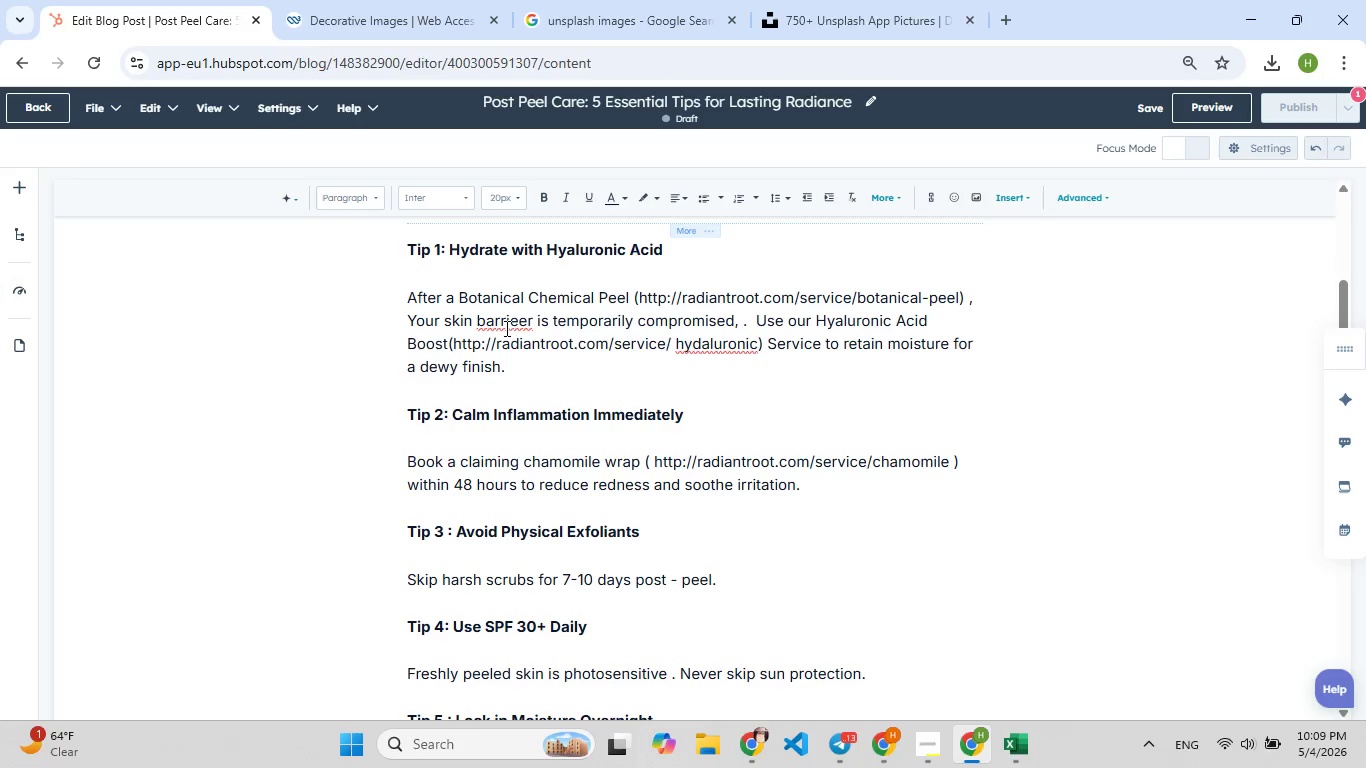 
type(making[F8] moisture loss a real concern)
 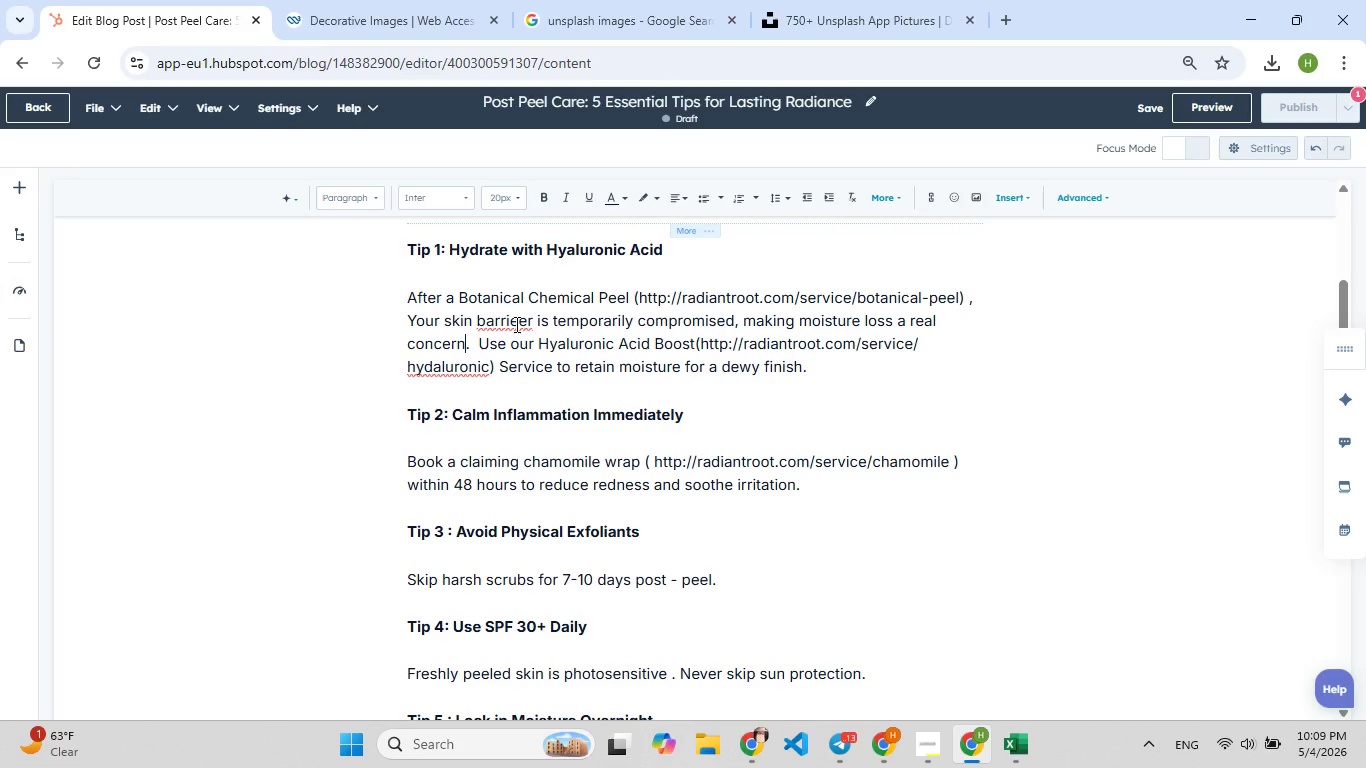 
left_click([518, 323])
 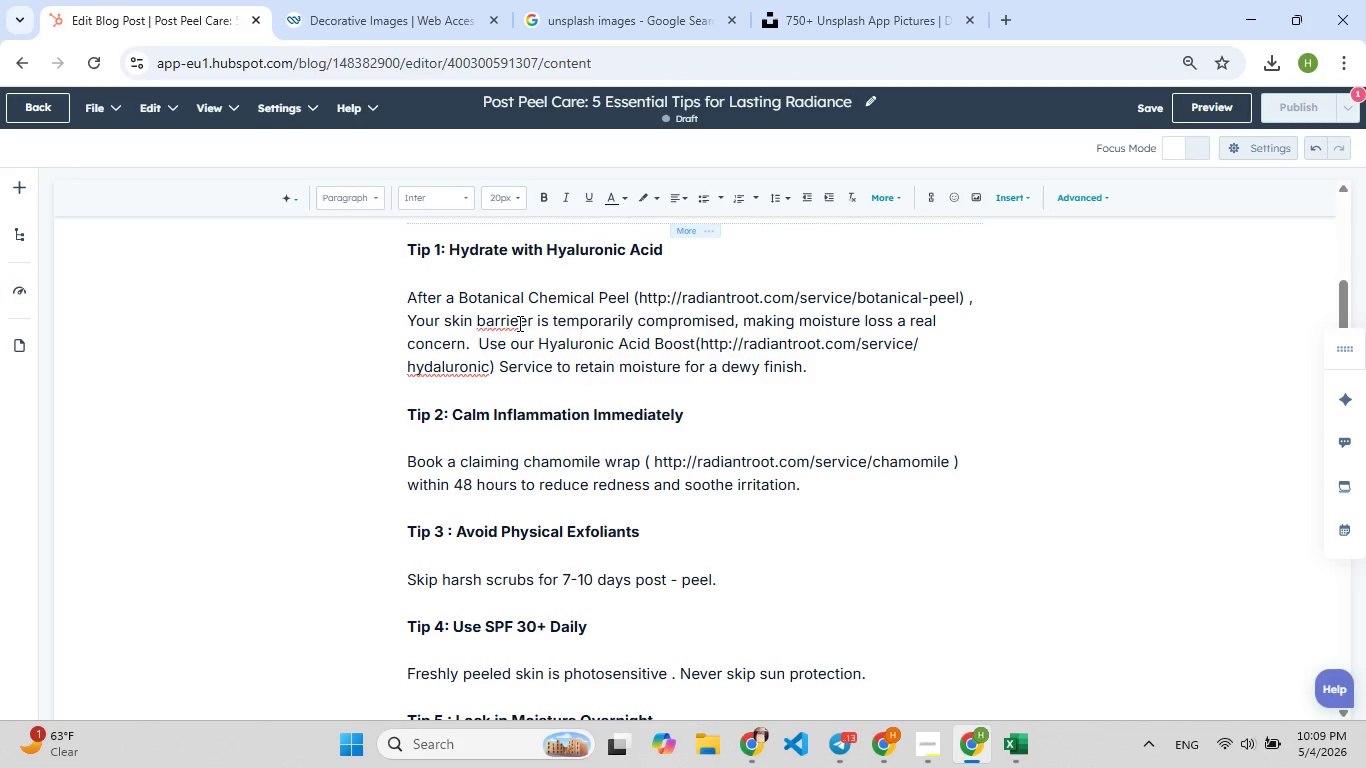 
key(F9)
 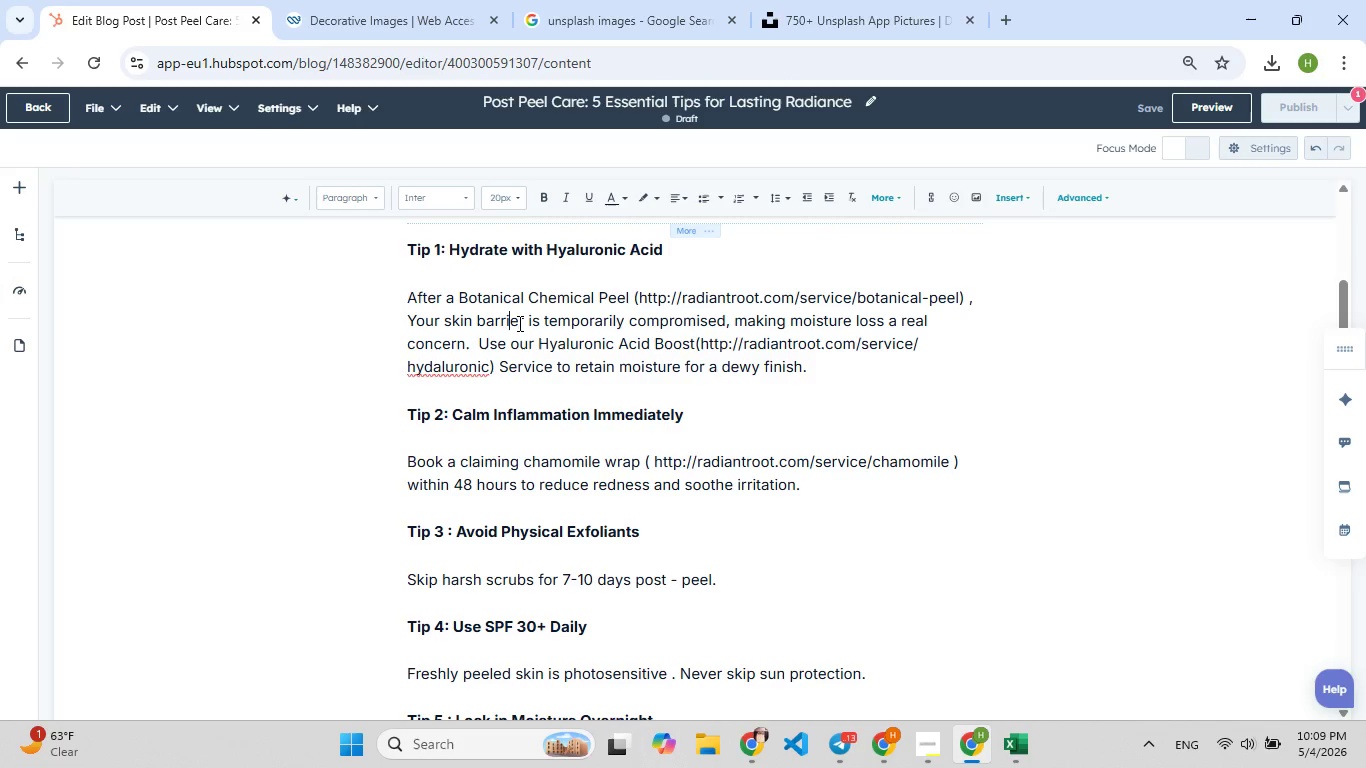 
key(Backspace)
 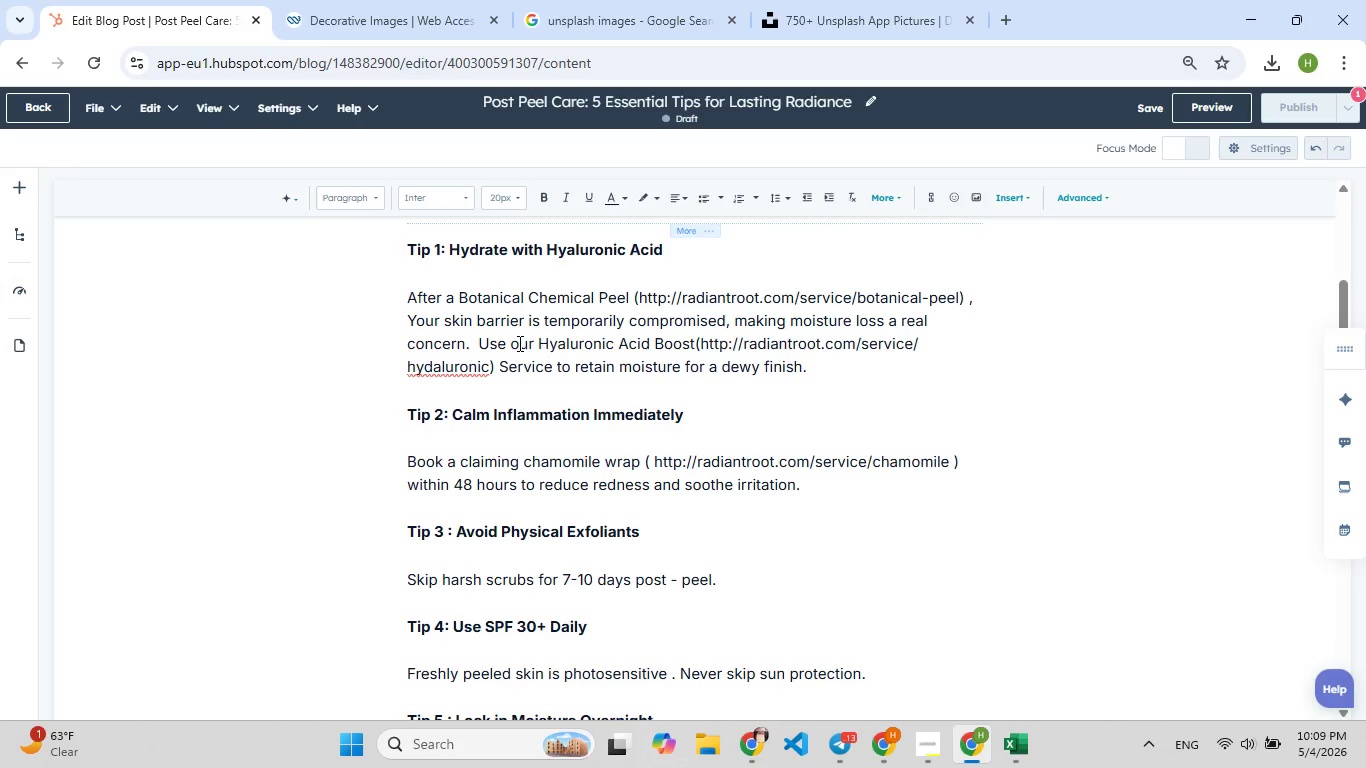 
wait(12.39)
 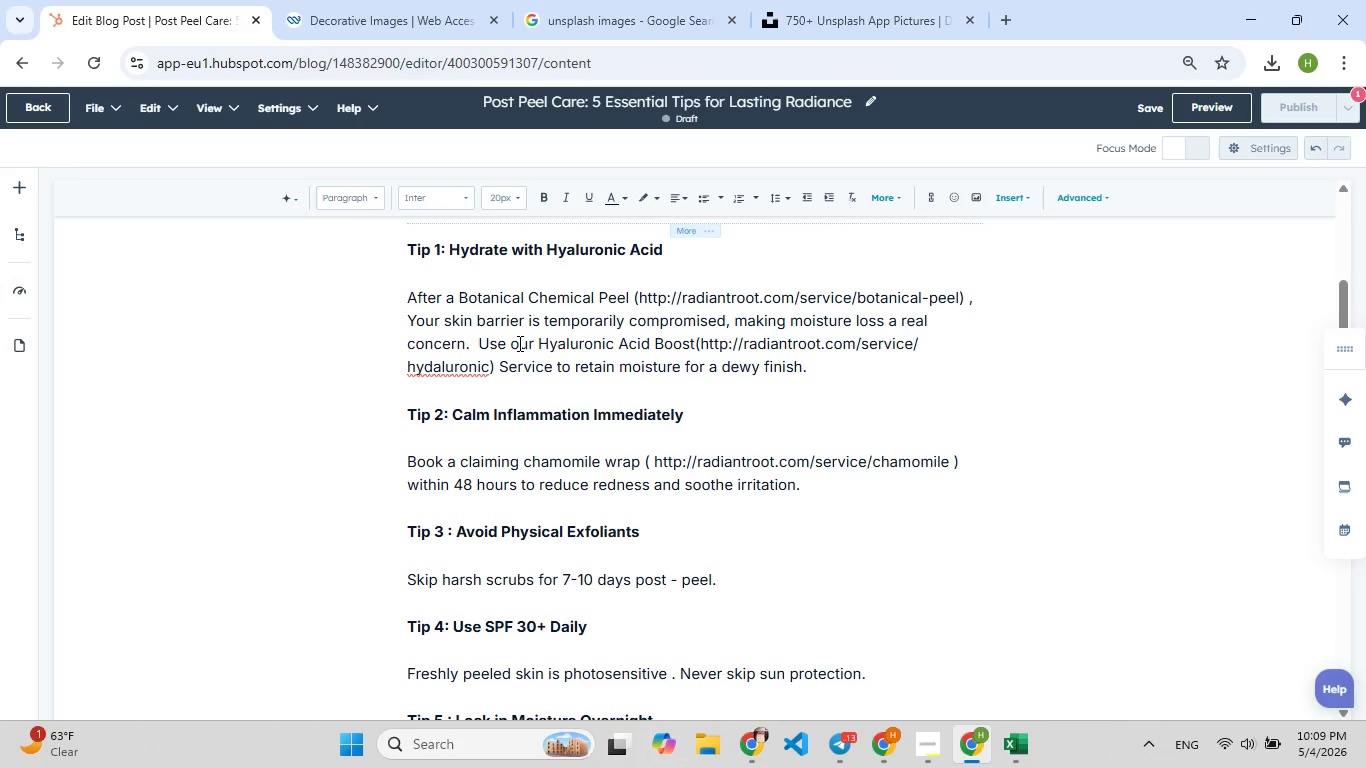 
left_click_drag(start_coordinate=[817, 366], to_coordinate=[480, 346])
 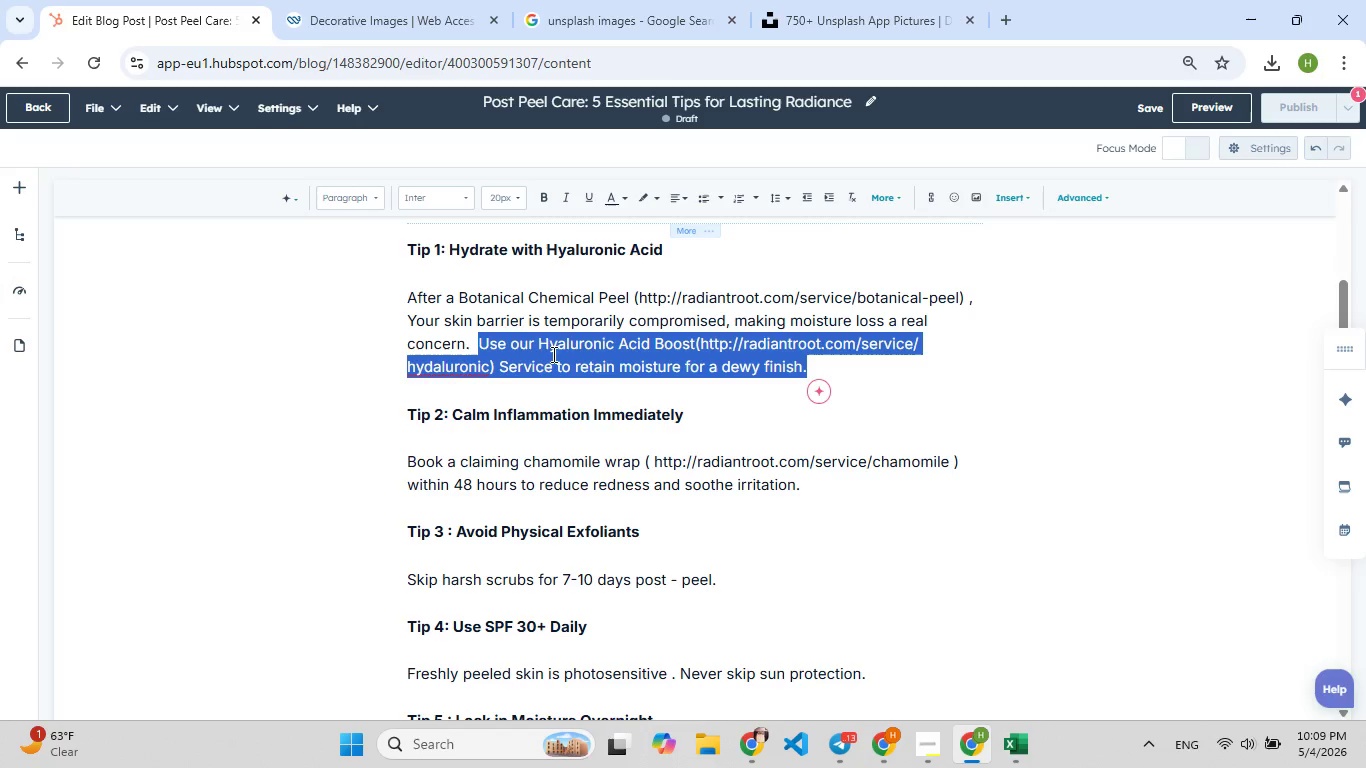 
left_click_drag(start_coordinate=[534, 336], to_coordinate=[672, 337])
 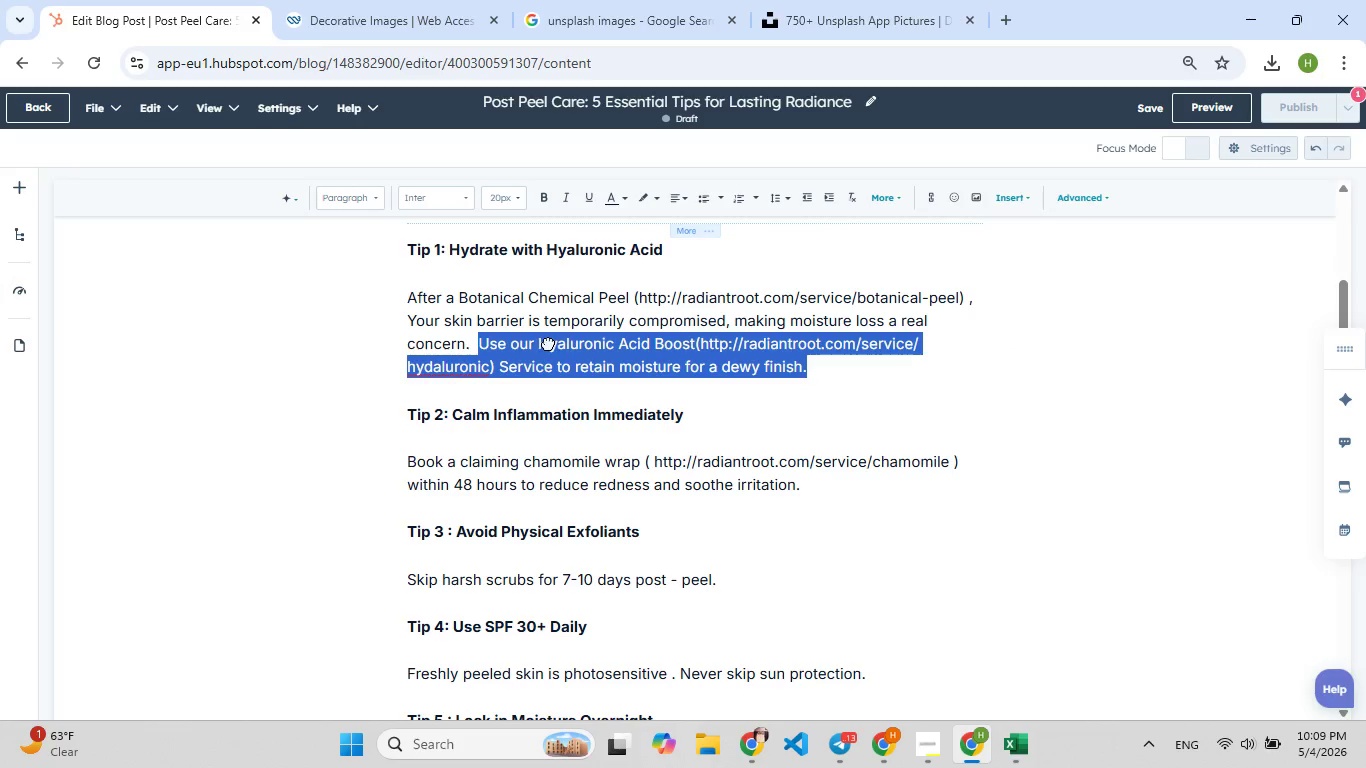 
left_click([548, 343])
 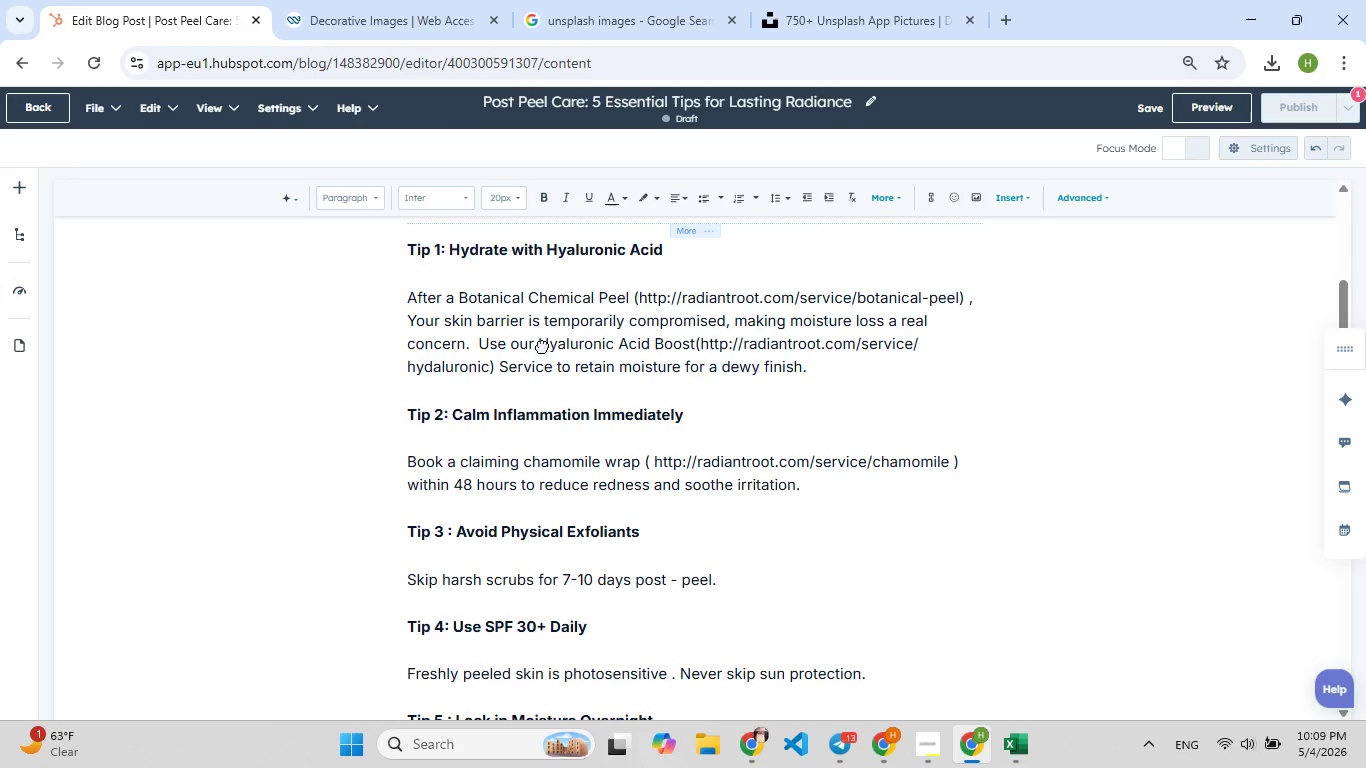 
left_click_drag(start_coordinate=[542, 343], to_coordinate=[553, 374])
 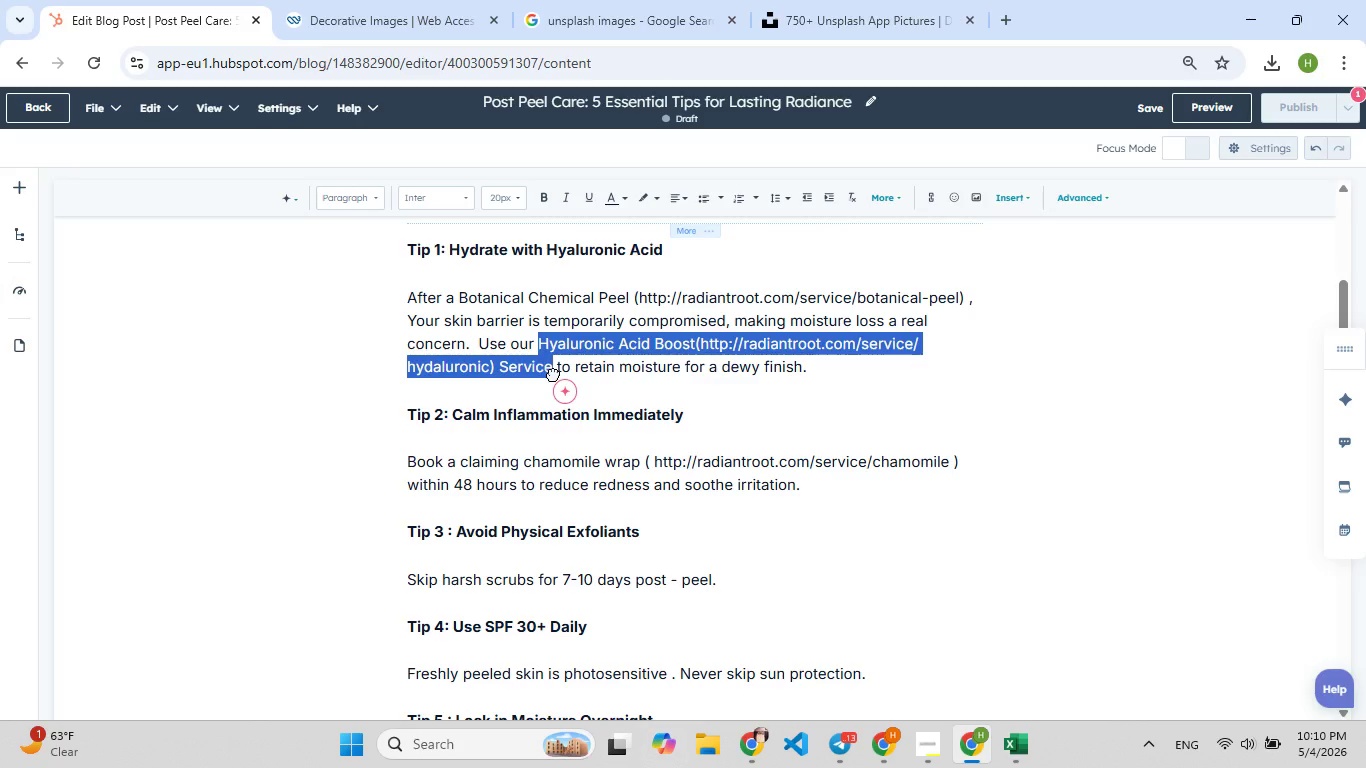 
key(Control+X)
 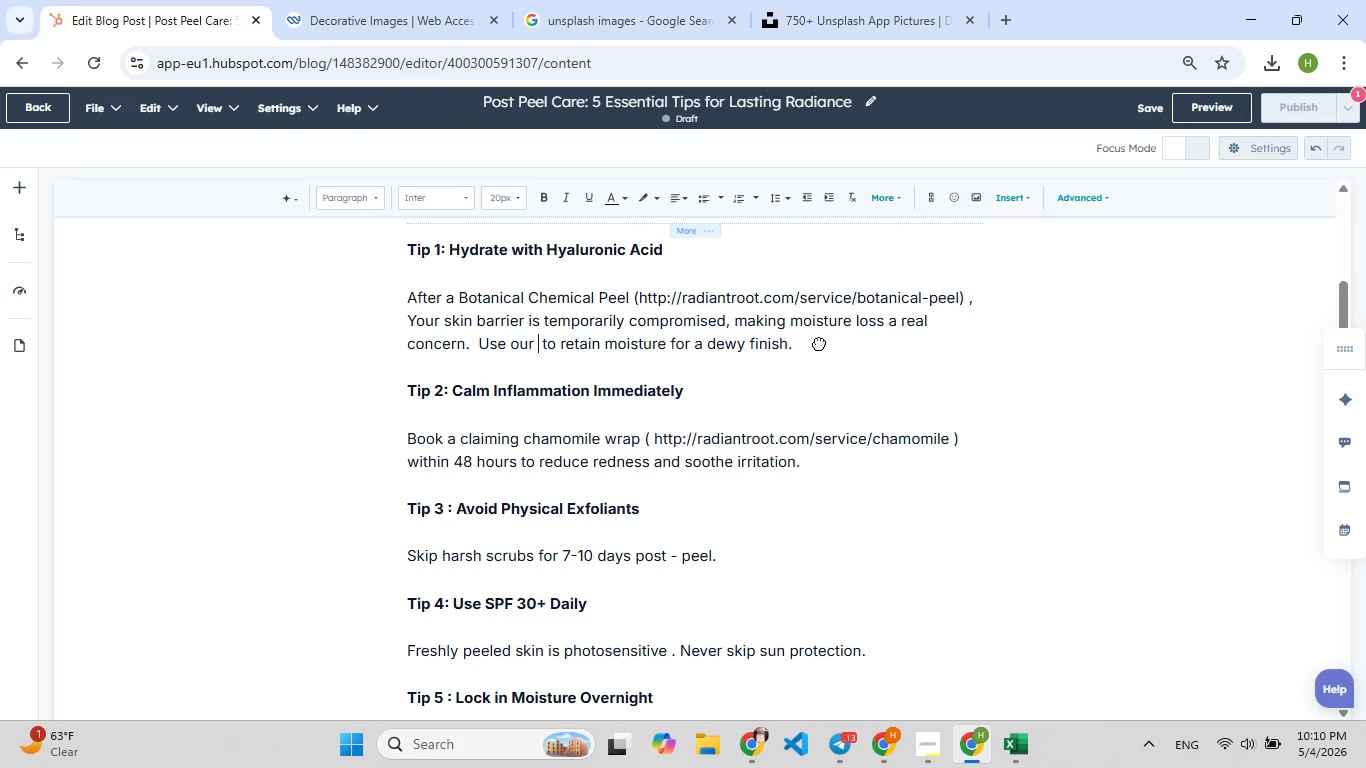 
left_click_drag(start_coordinate=[816, 346], to_coordinate=[482, 338])
 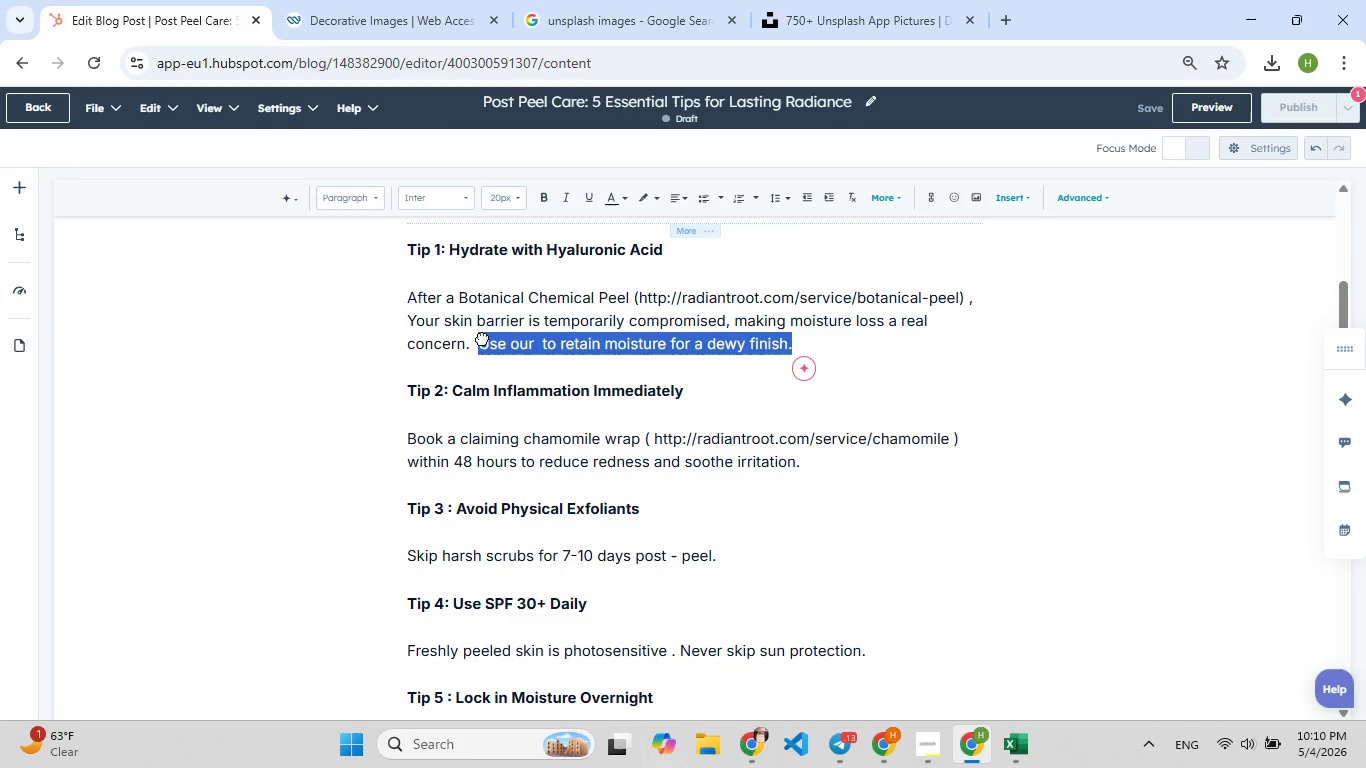 
key(Backspace)
 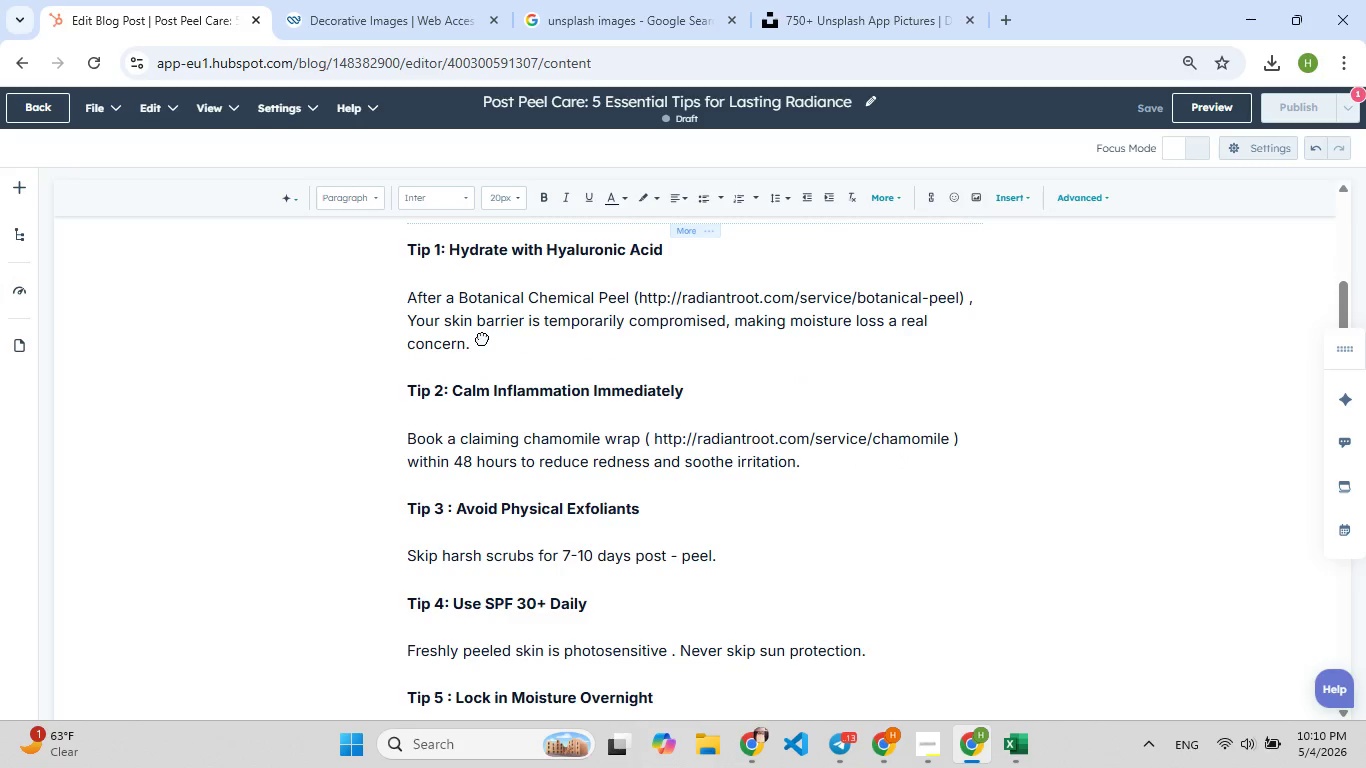 
key(F9)
 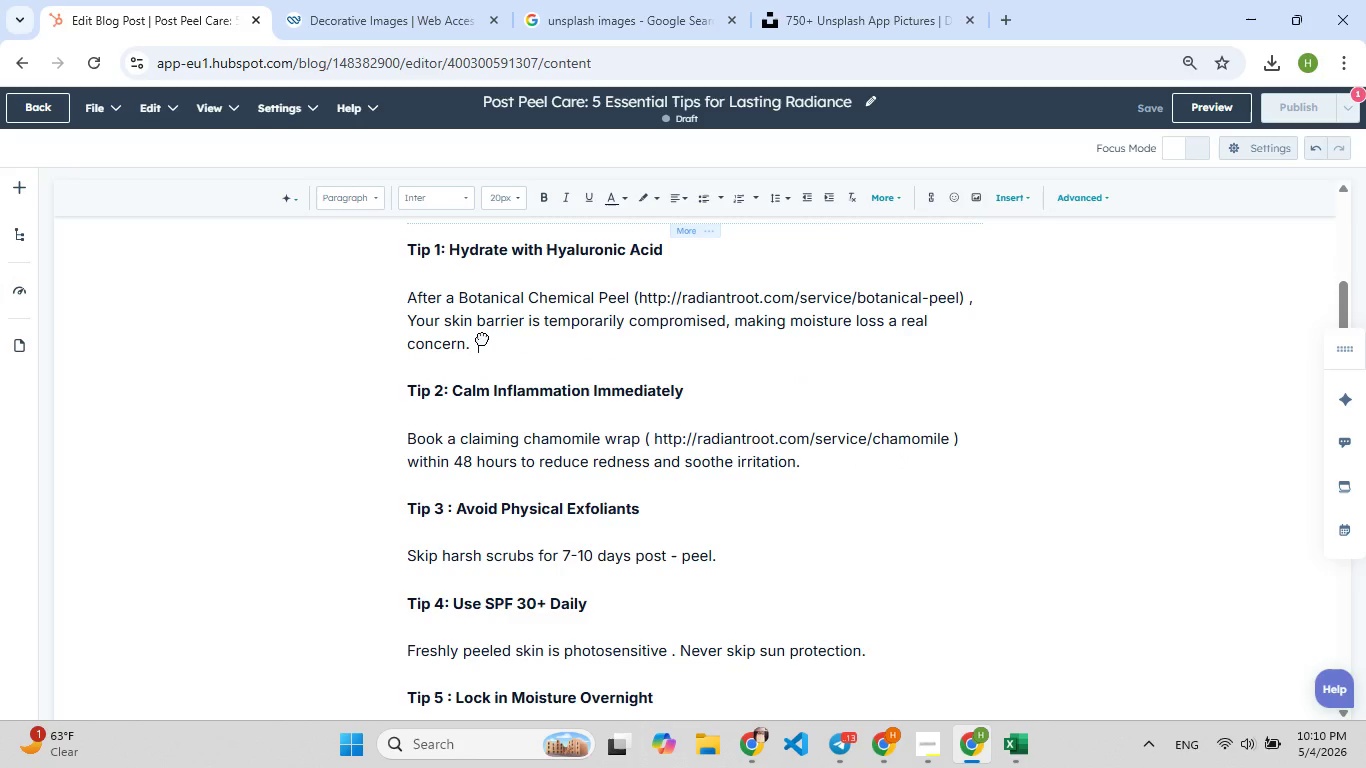 
type(Re)
 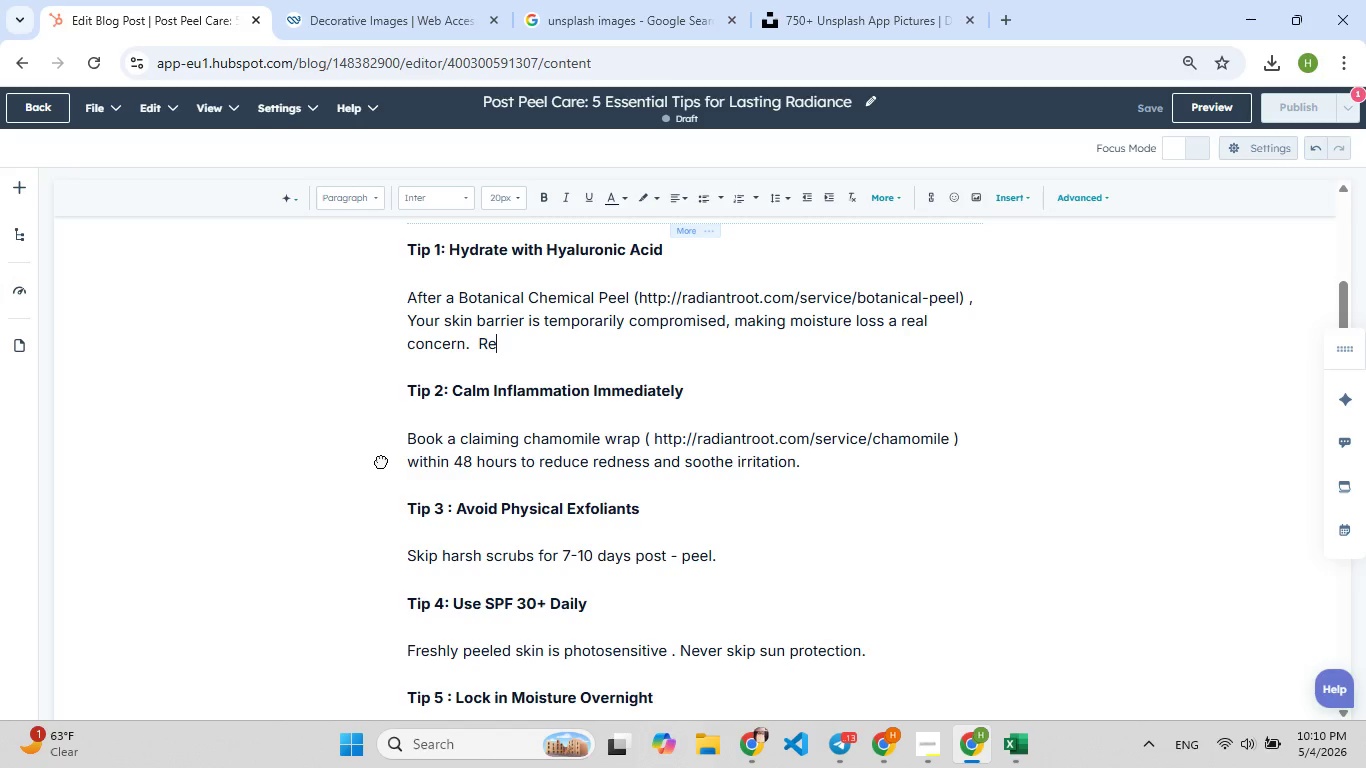 
type(plenish[F7] h[F7]ydration wit[F7]h )
 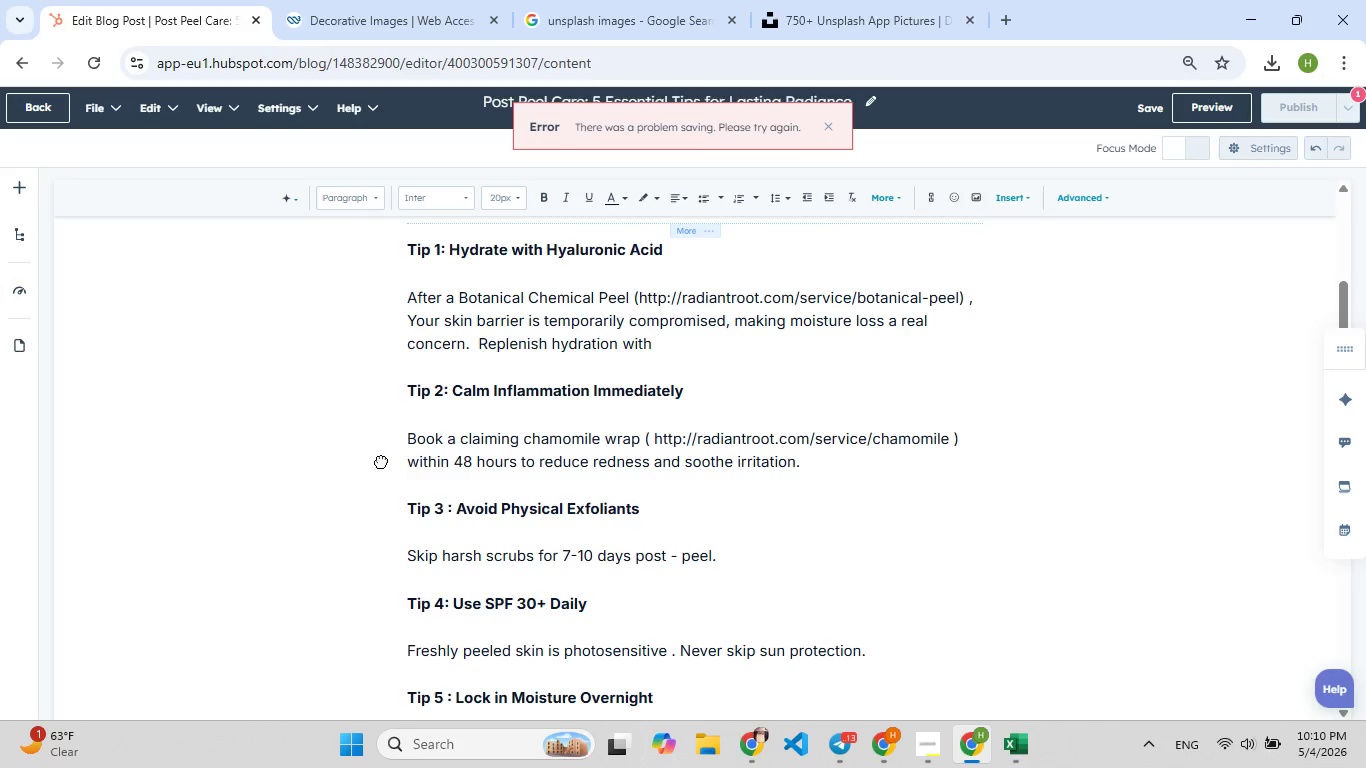 
type(p[F9])
key(Backspace)
type(our )
 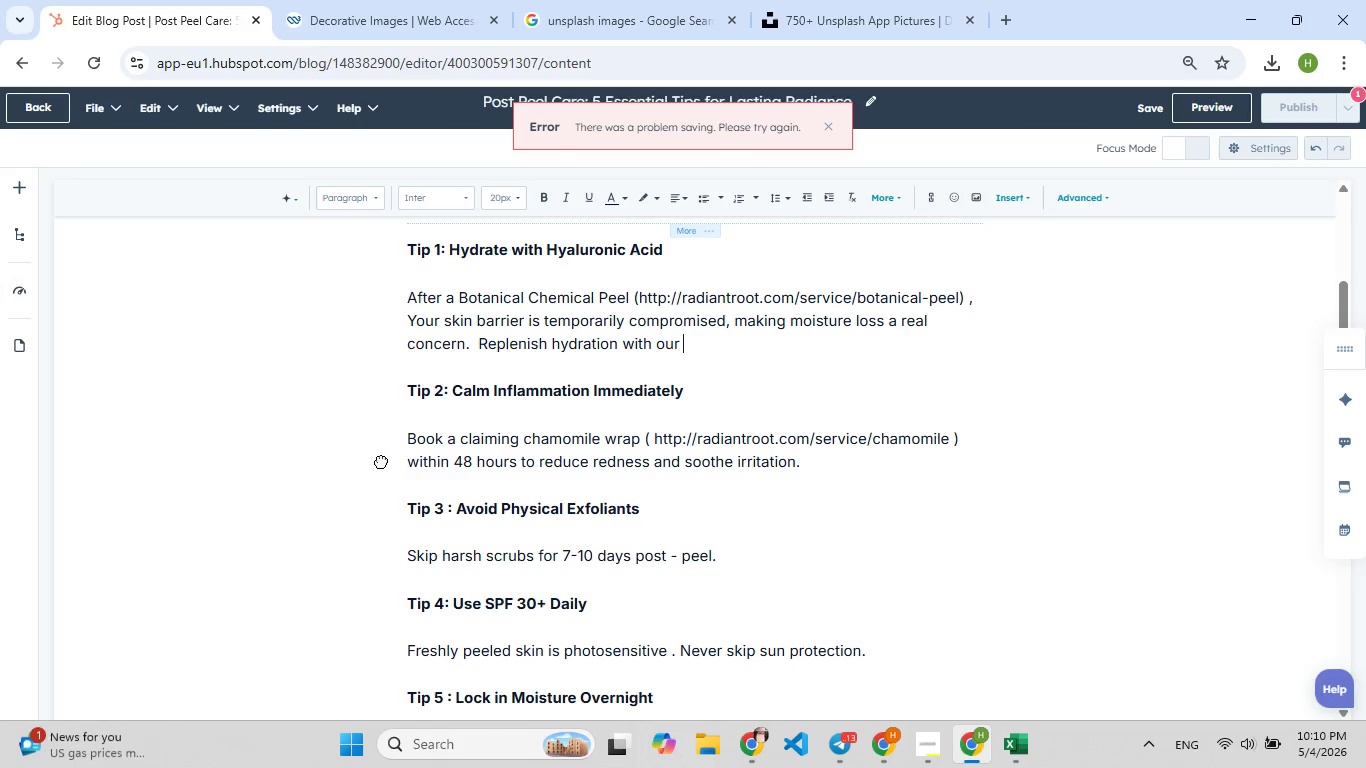 
key(Control+ControlLeft)
 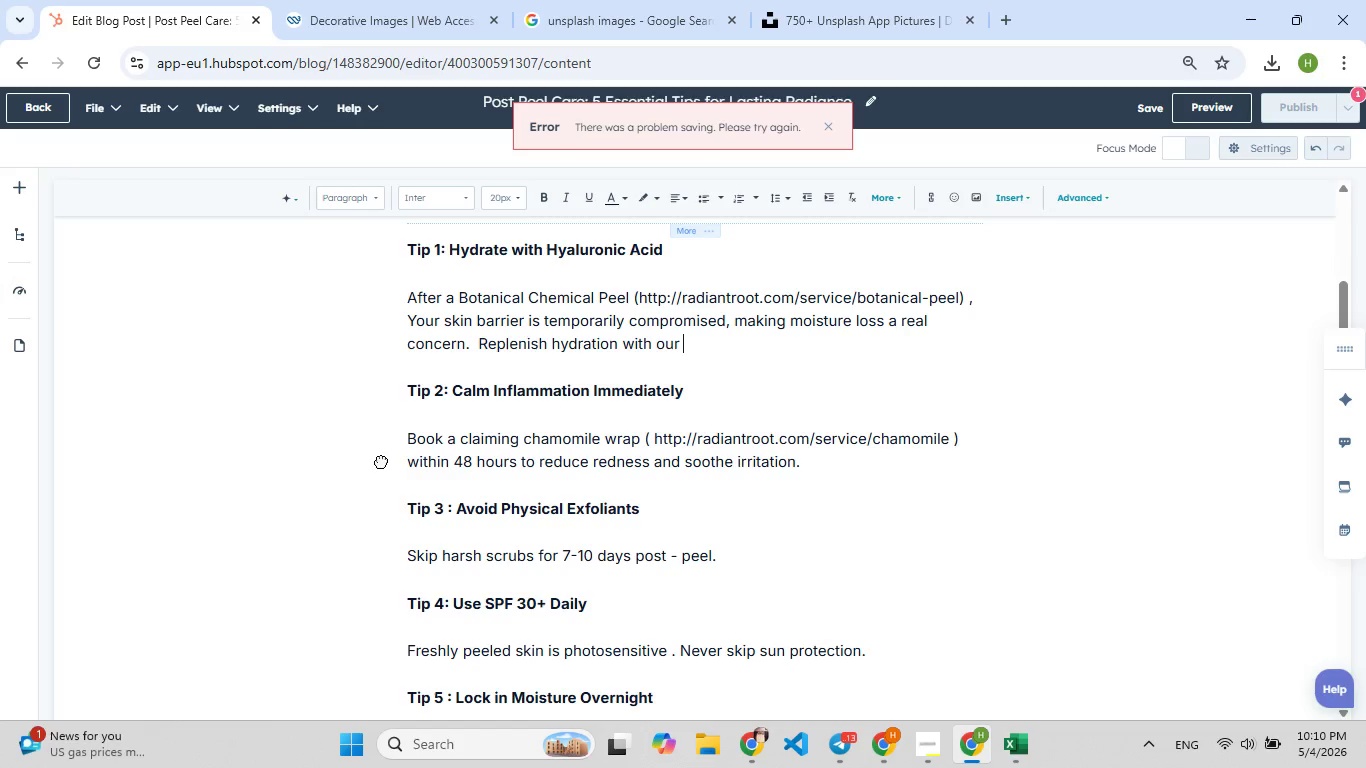 
key(Control+V)
 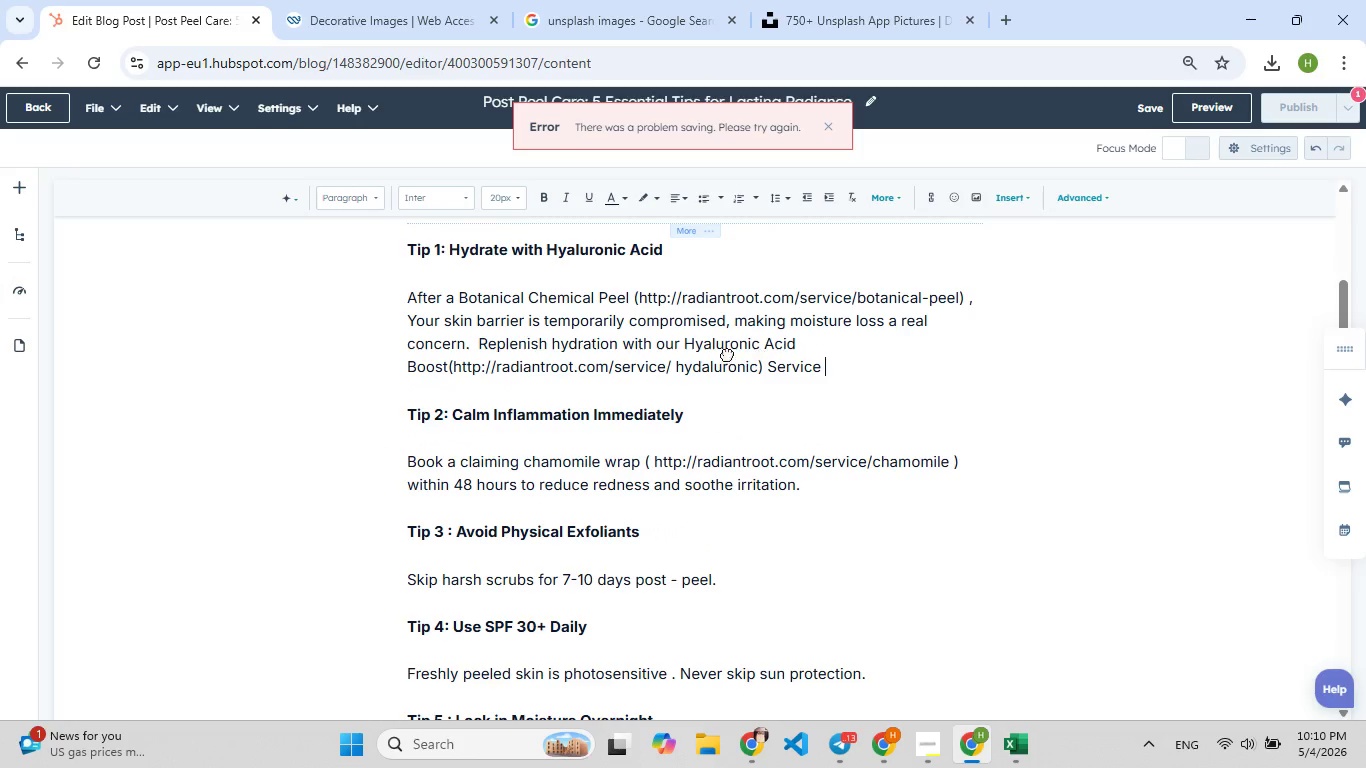 
left_click_drag(start_coordinate=[761, 367], to_coordinate=[453, 371])
 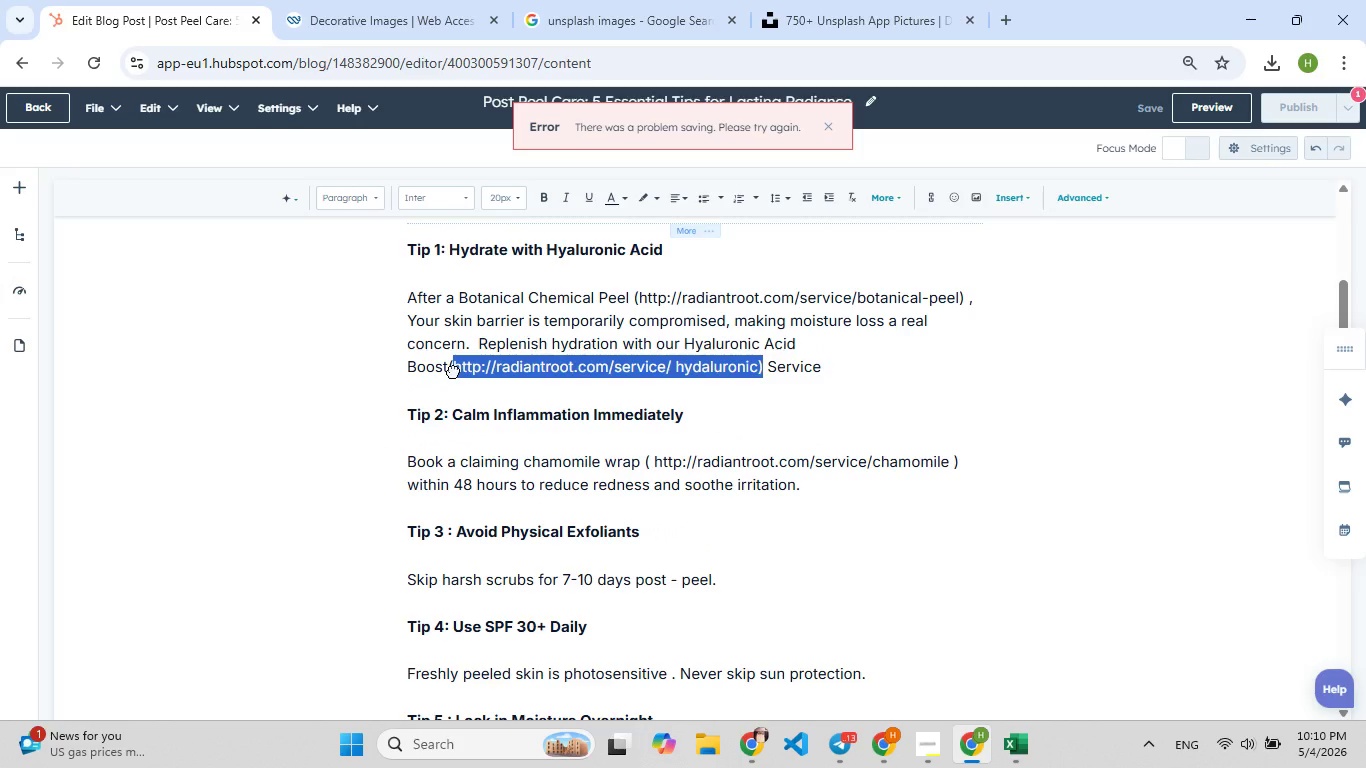 
key(Control+ControlLeft)
 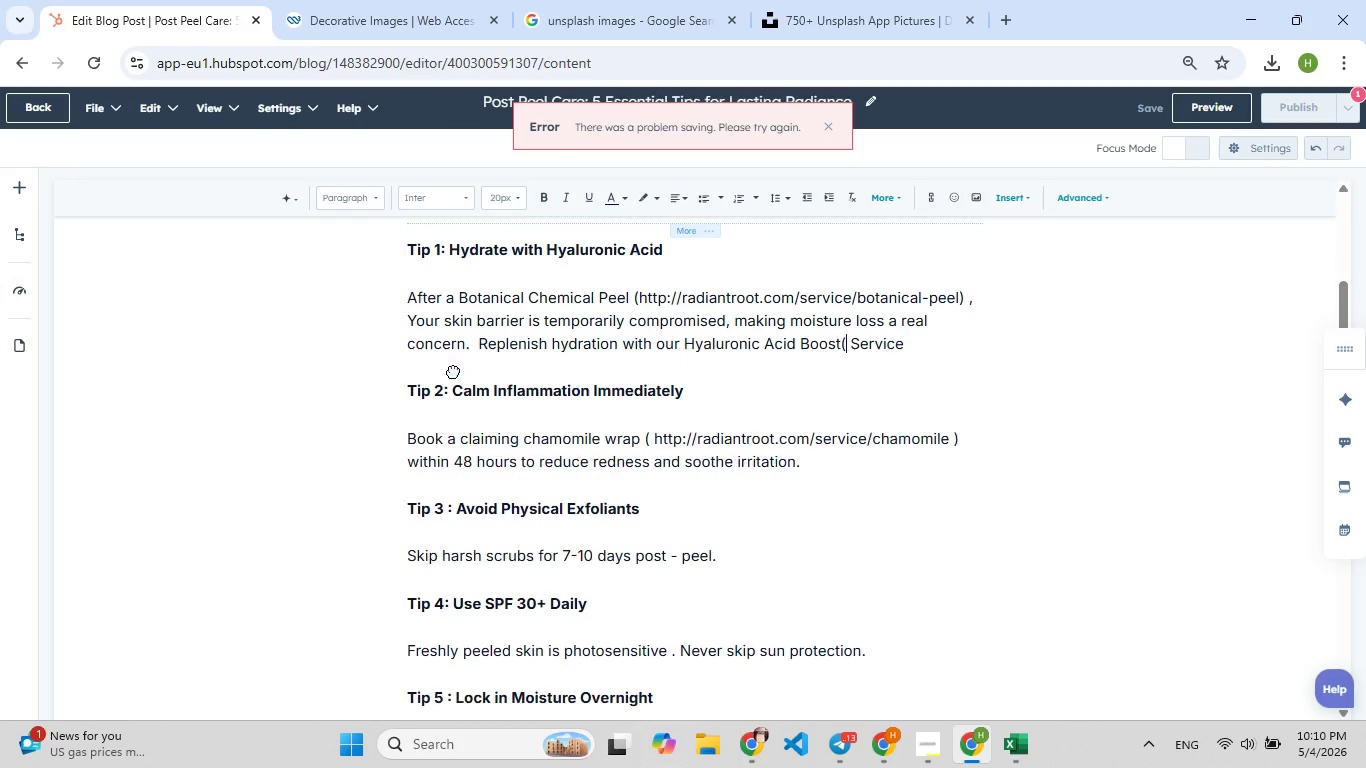 
key(Control+X)
 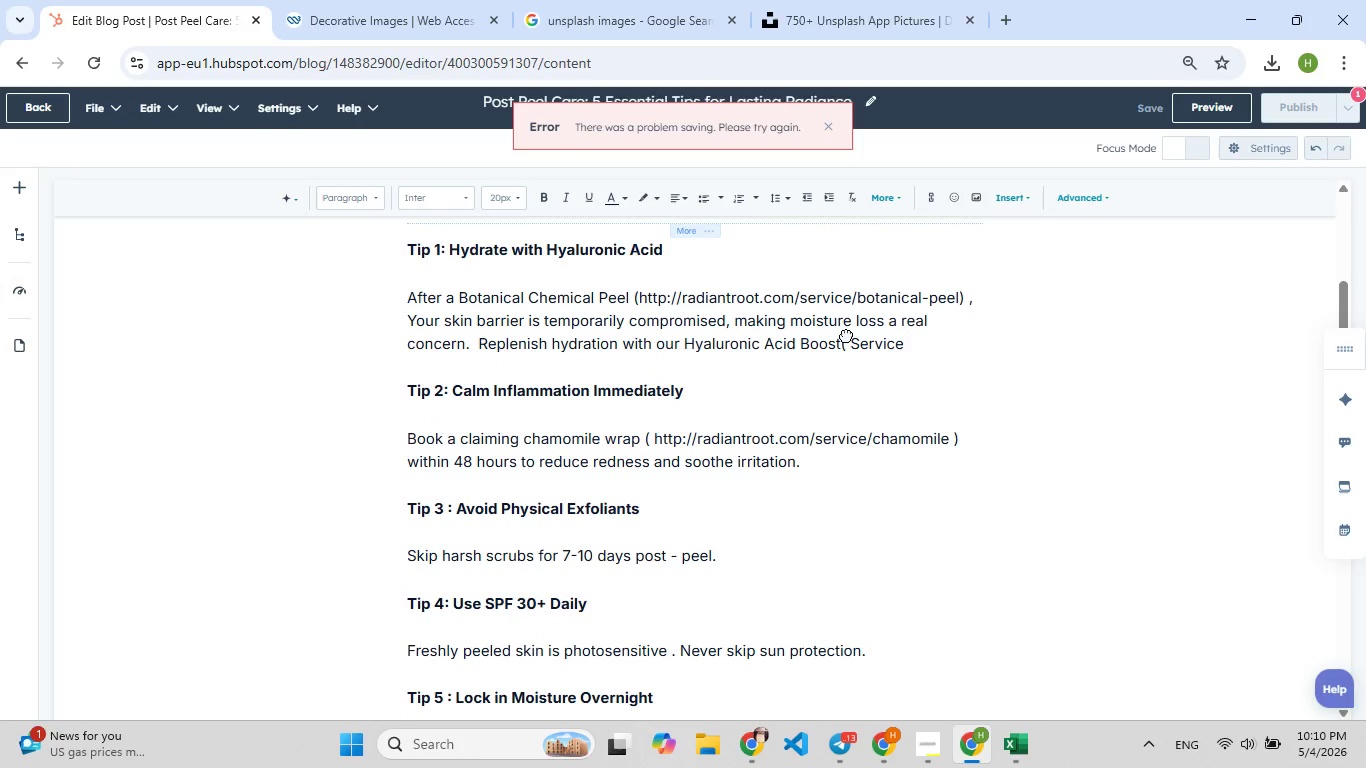 
left_click([846, 335])
 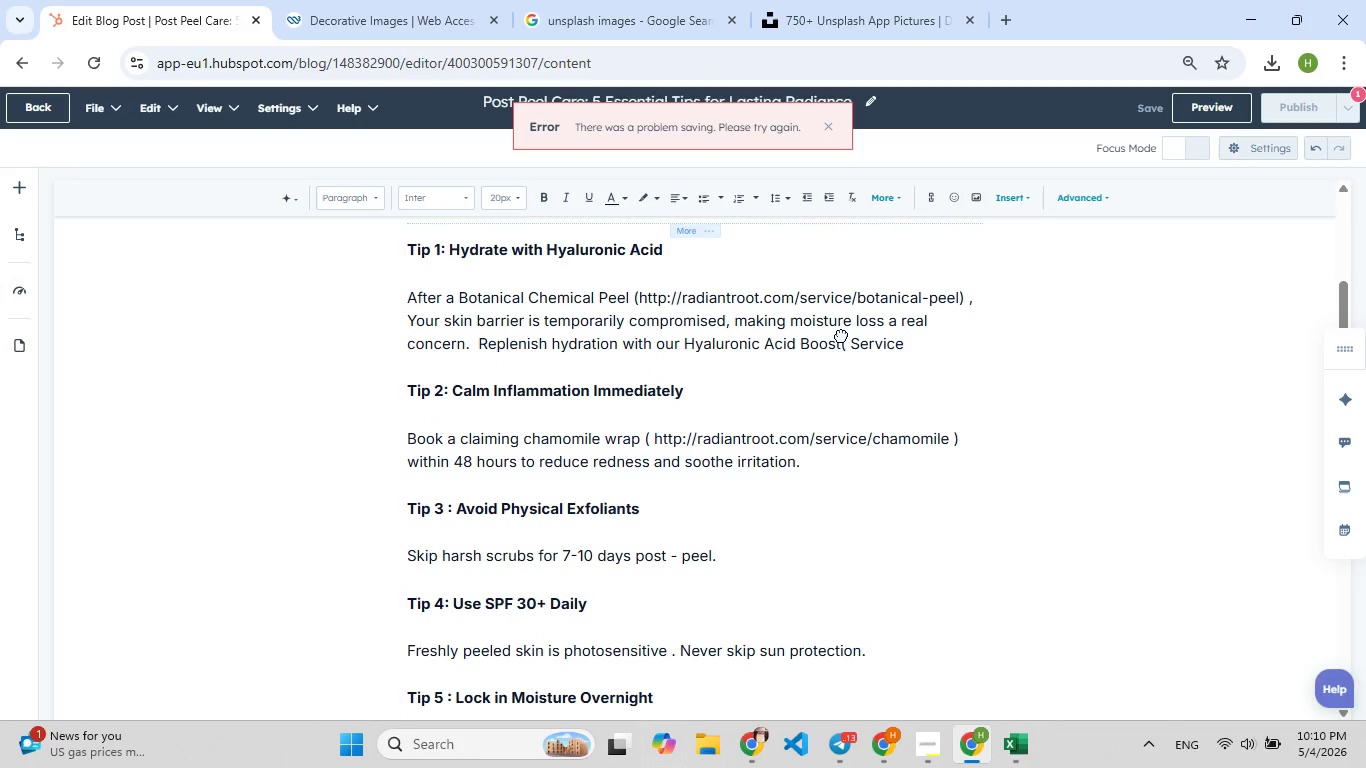 
left_click_drag(start_coordinate=[841, 335], to_coordinate=[684, 334])
 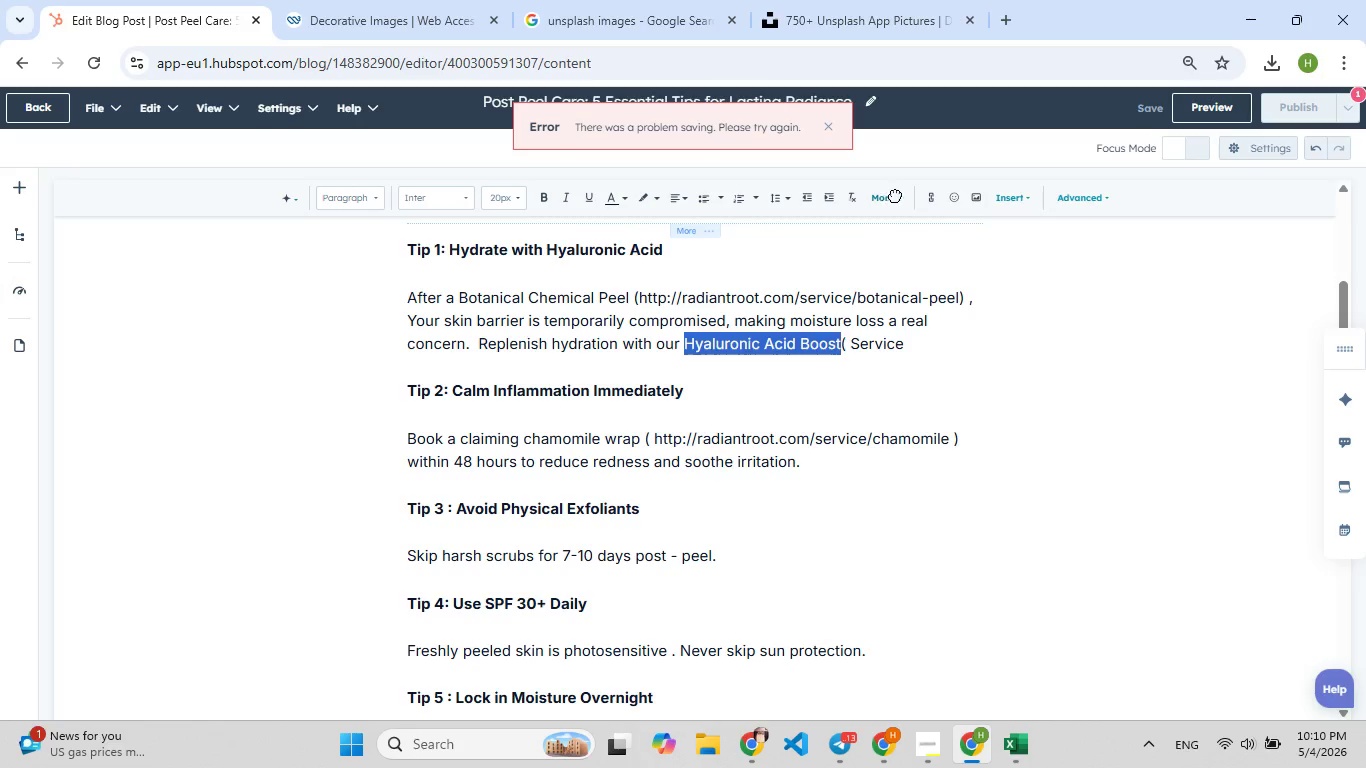 
left_click([933, 199])
 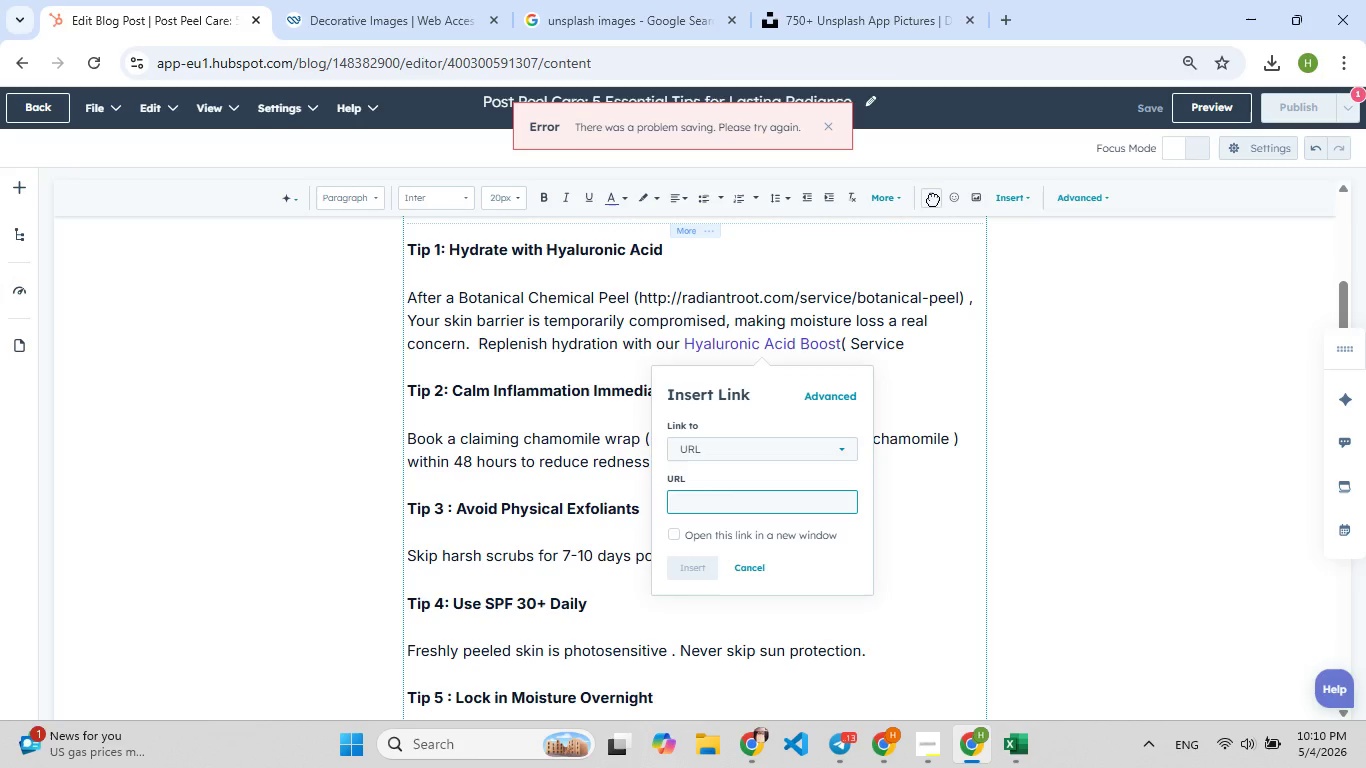 
key(Control+V)
 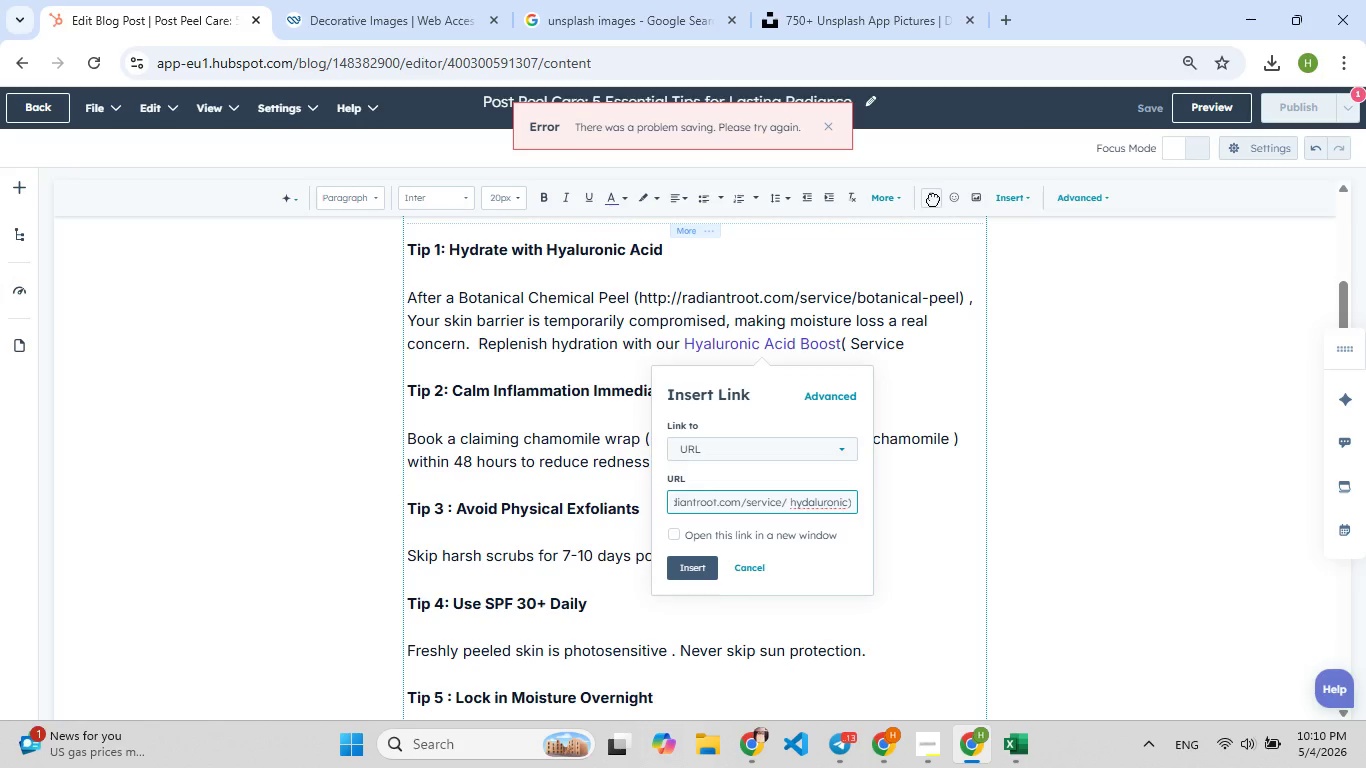 
key(Enter)
 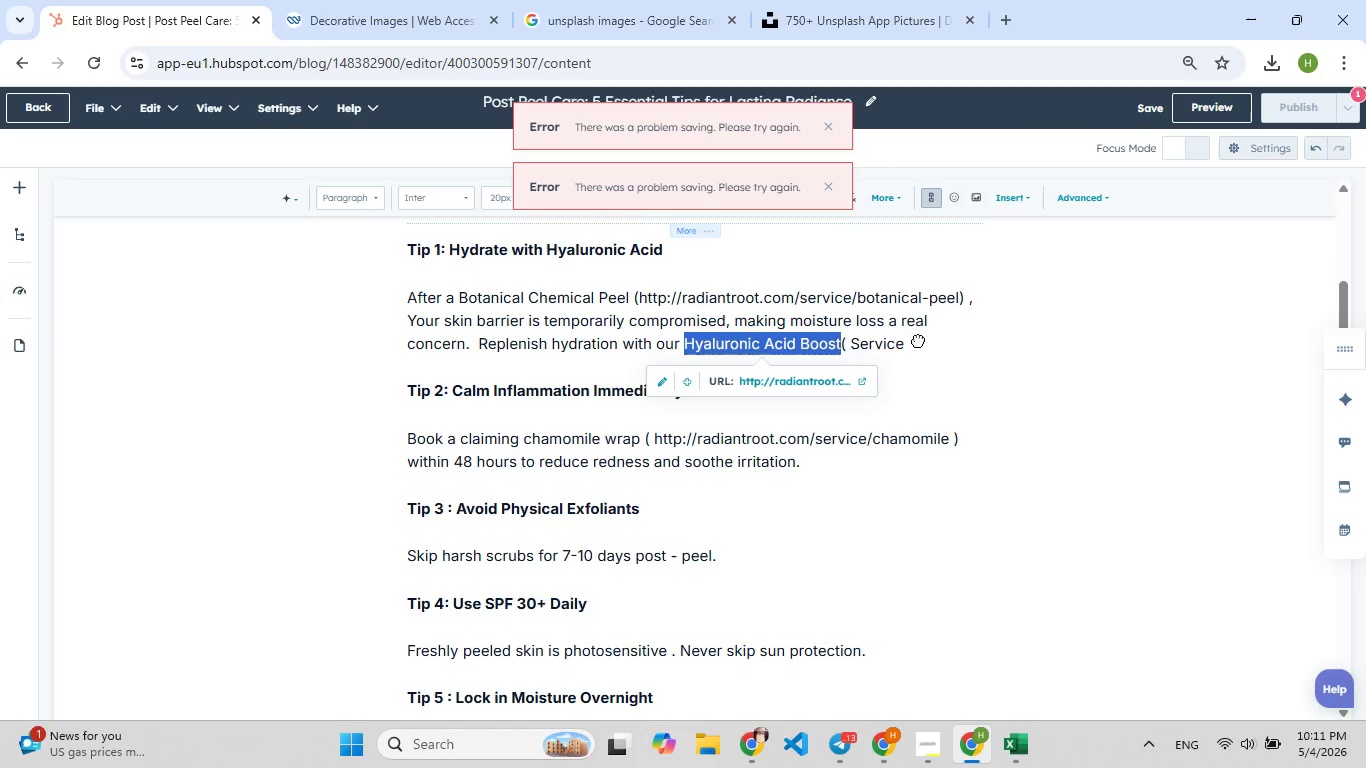 
left_click([935, 340])
 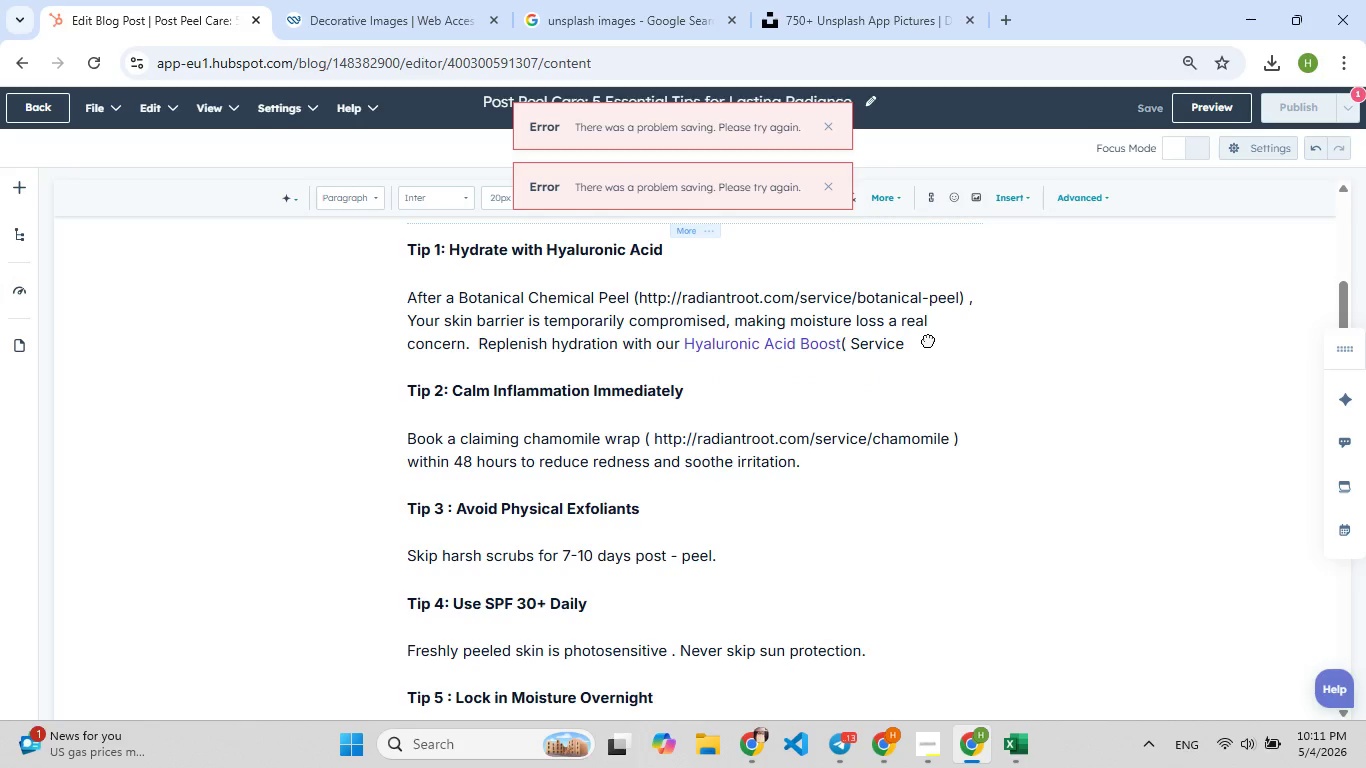 
left_click_drag(start_coordinate=[928, 340], to_coordinate=[842, 350])
 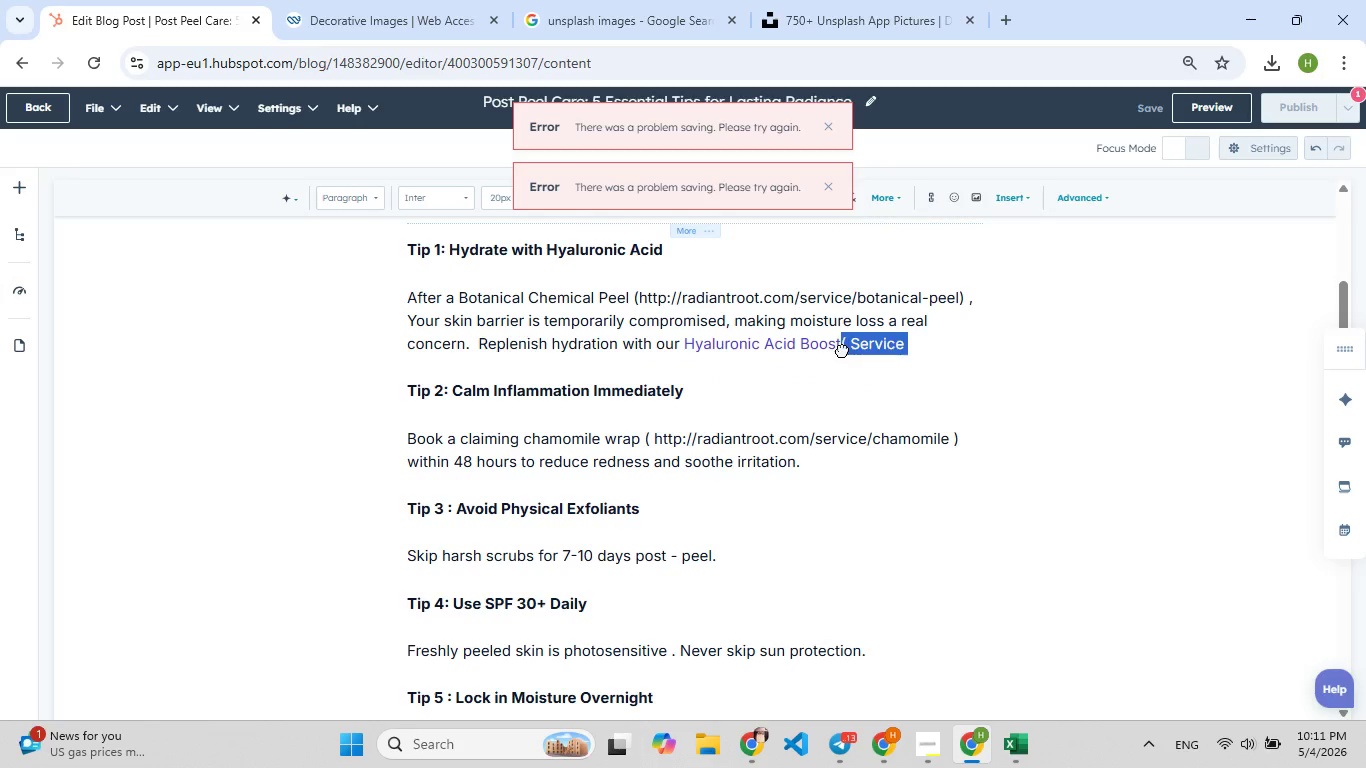 
key(F9)
 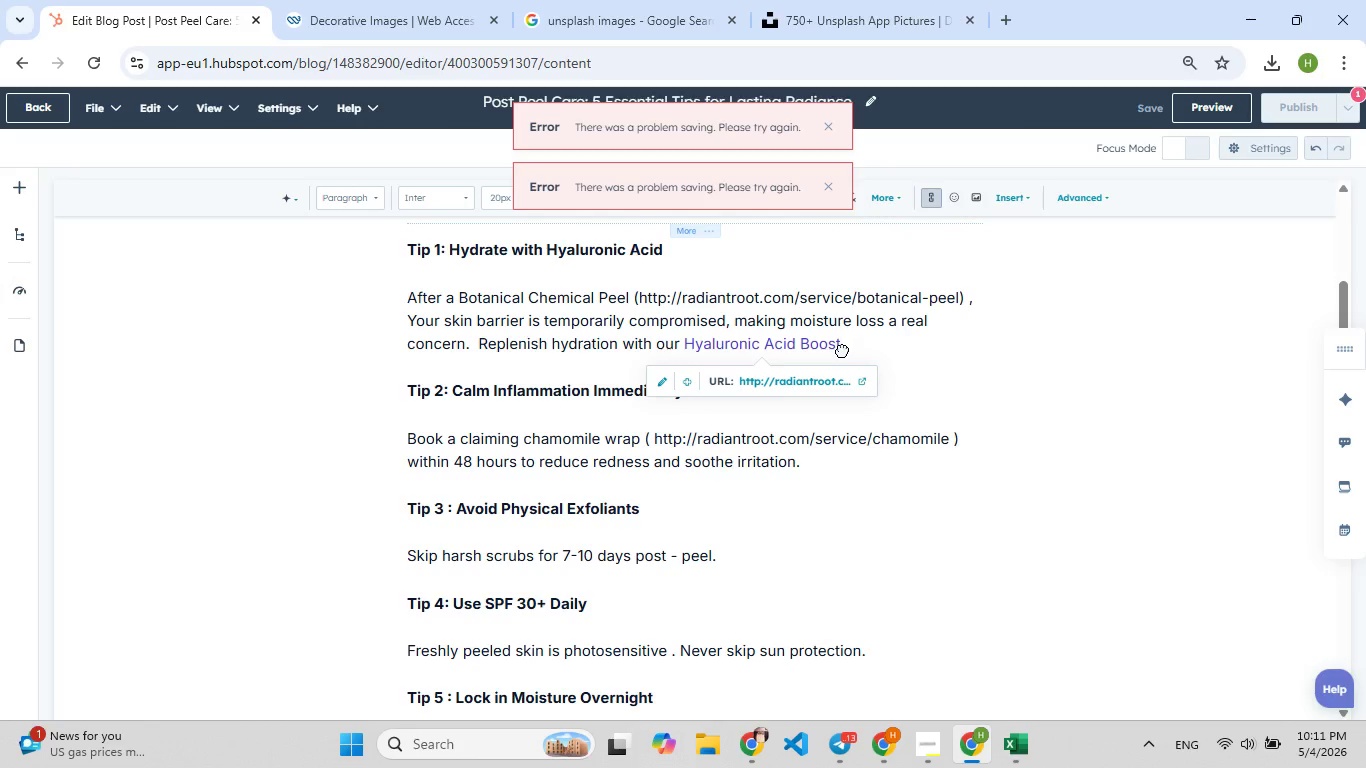 
key(Backspace)
 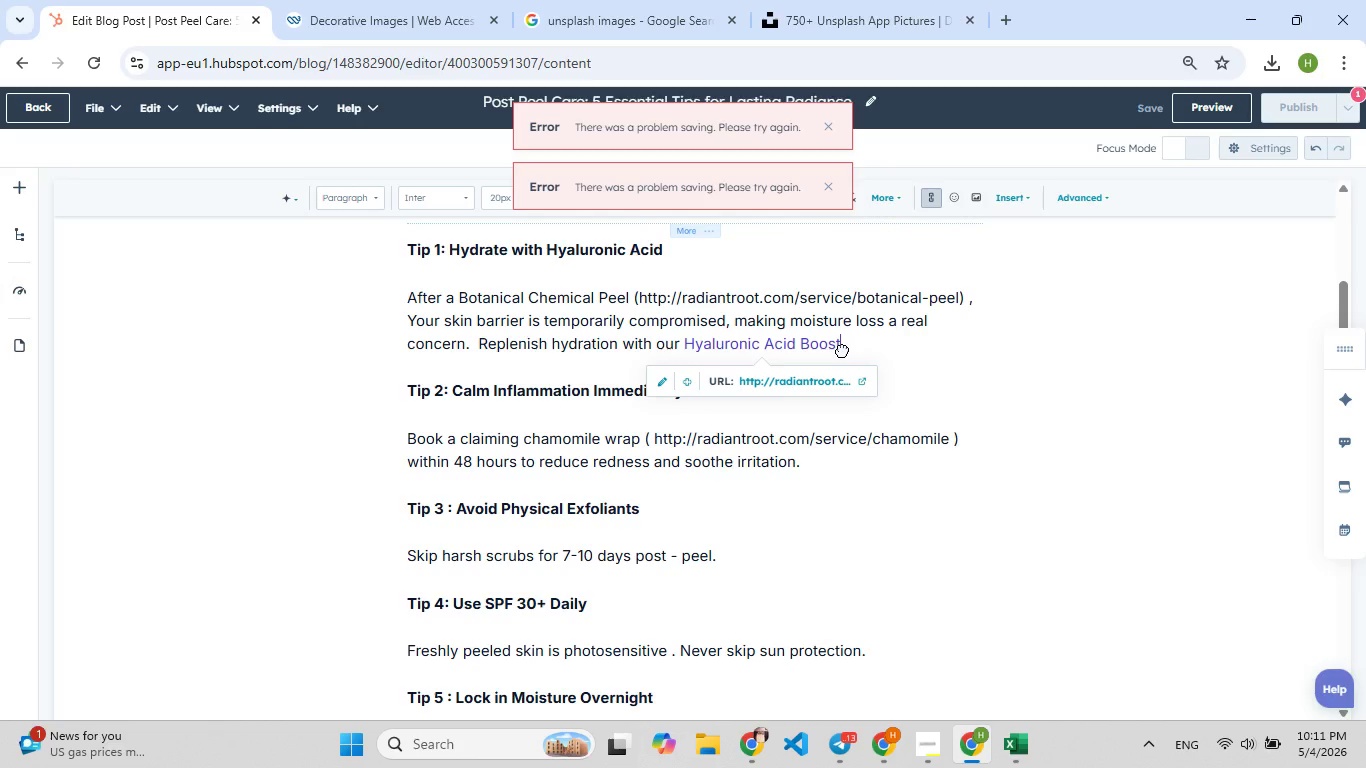 
wait(5.23)
 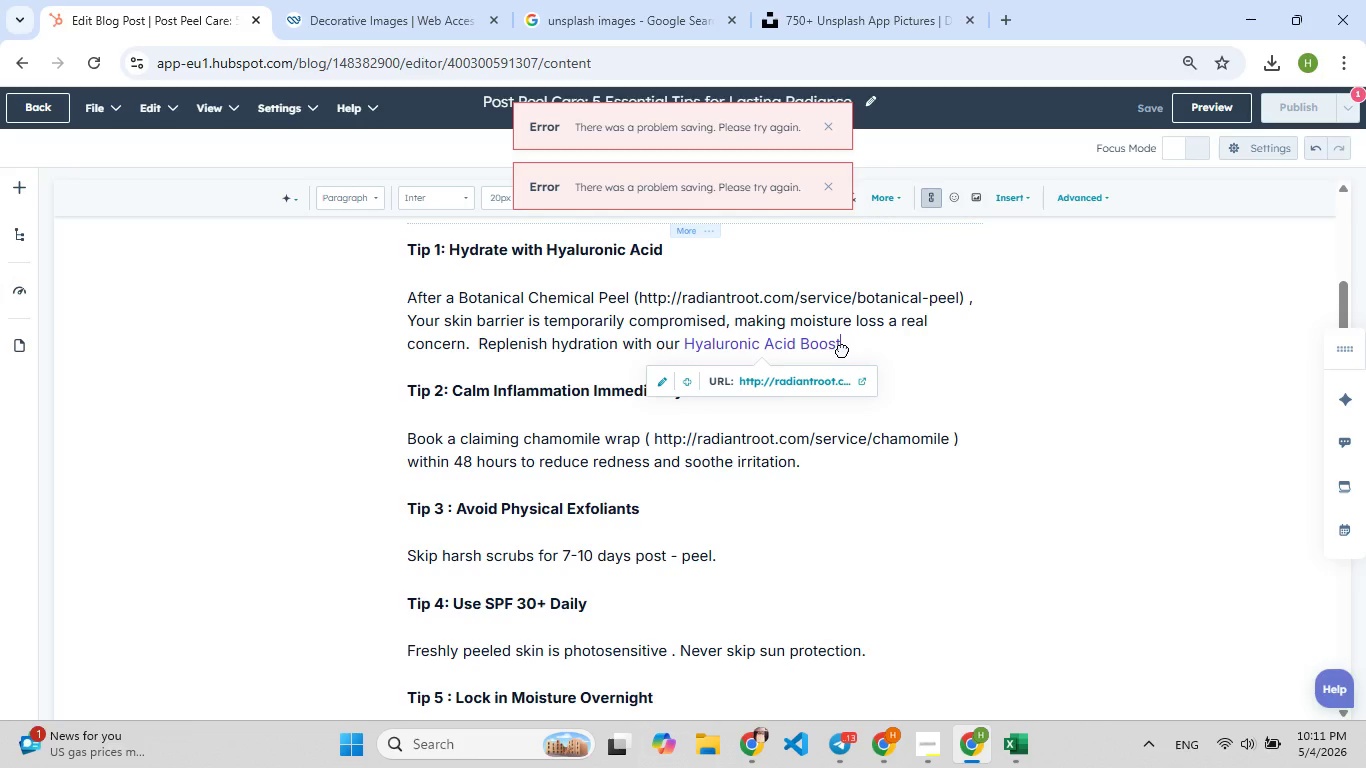 
type( Ser)
key(Backspace)
type([F9])
key(Backspace)
type([F9][F9])
key(Backspace)
type( )
 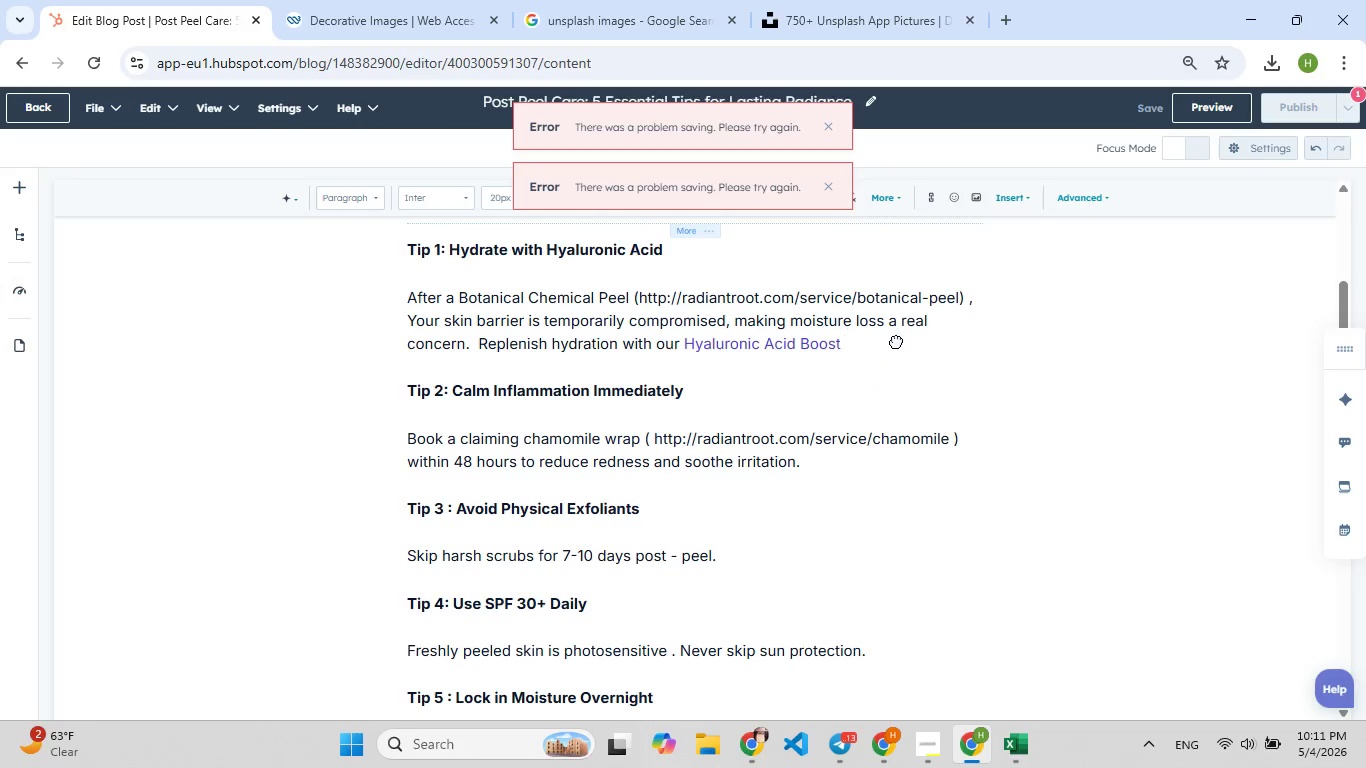 
type(Service. [F7]Hyaluronic acid h[F7]olds up to 1000 times its wei[F8]g[F7]ht)
 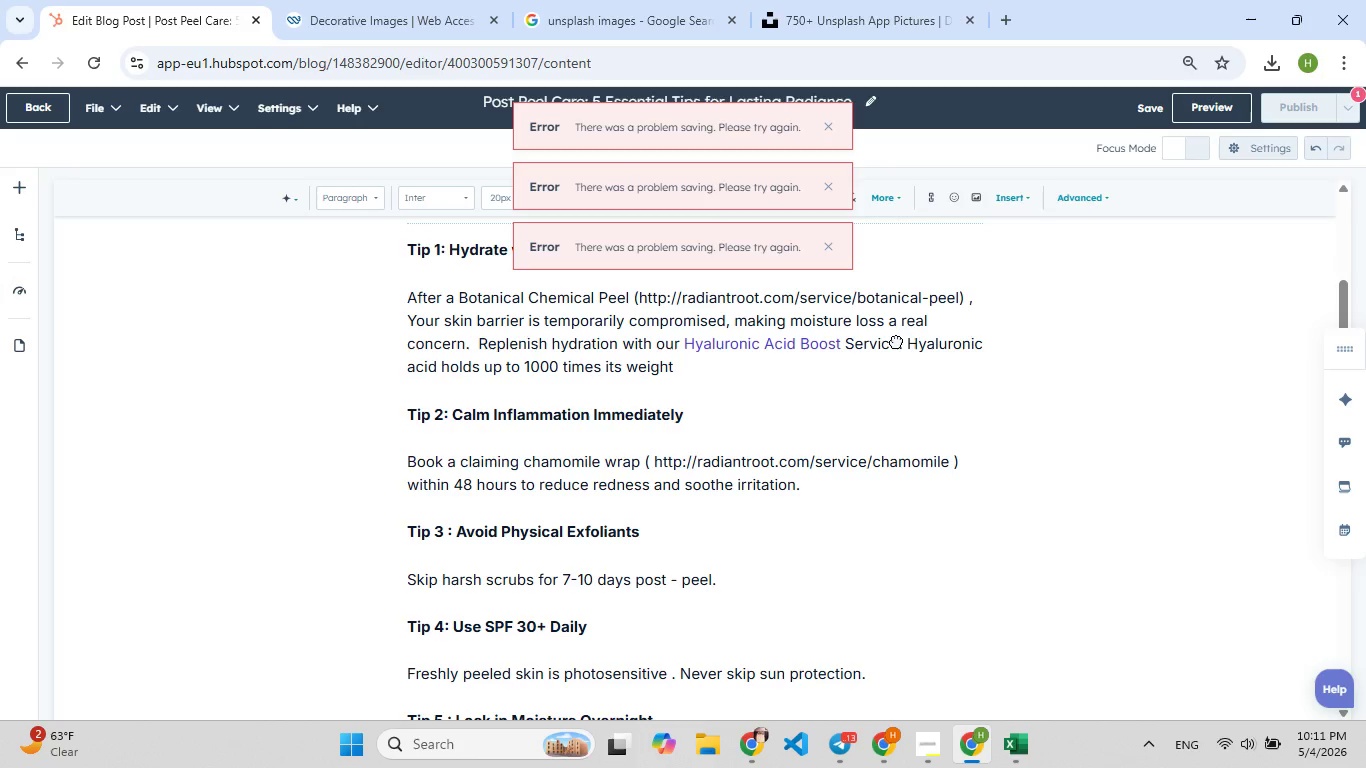 
type( in water)
 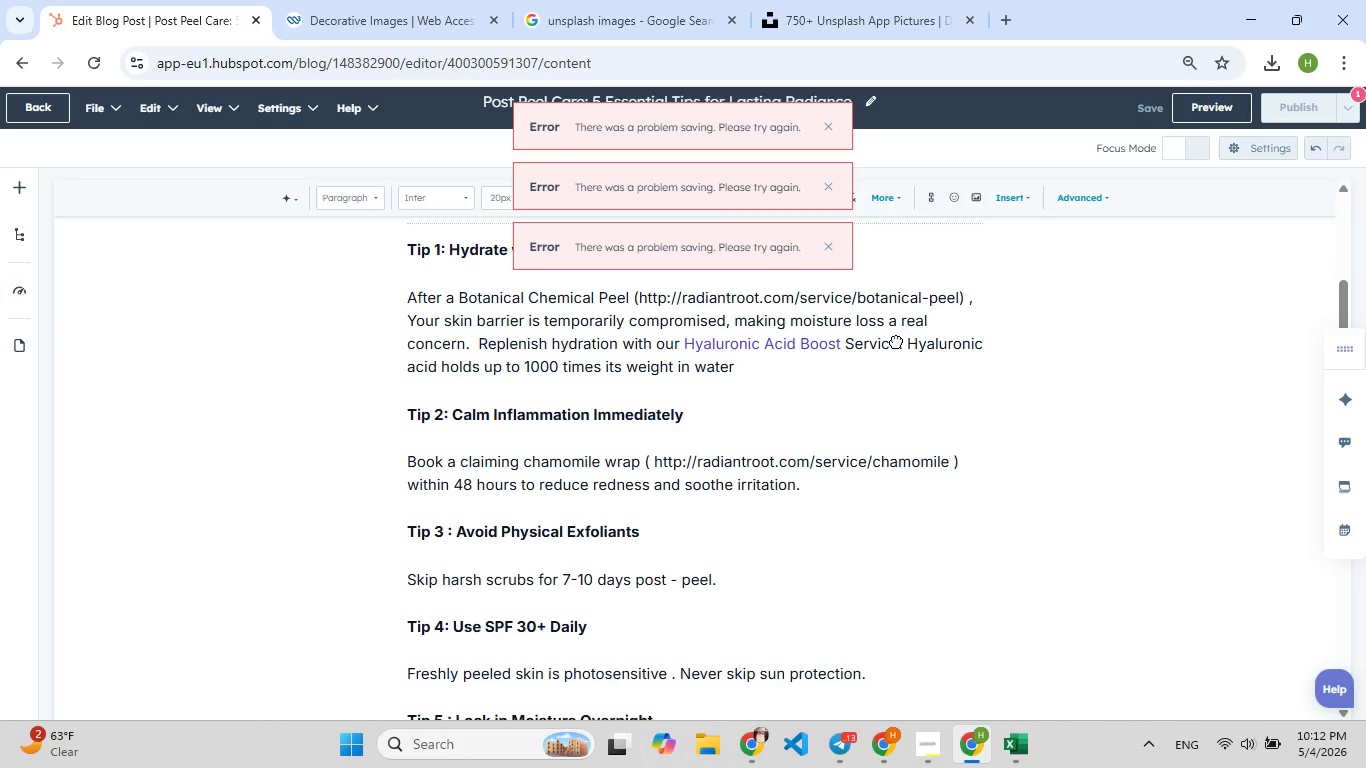 
type(, lockin[F8]g)
 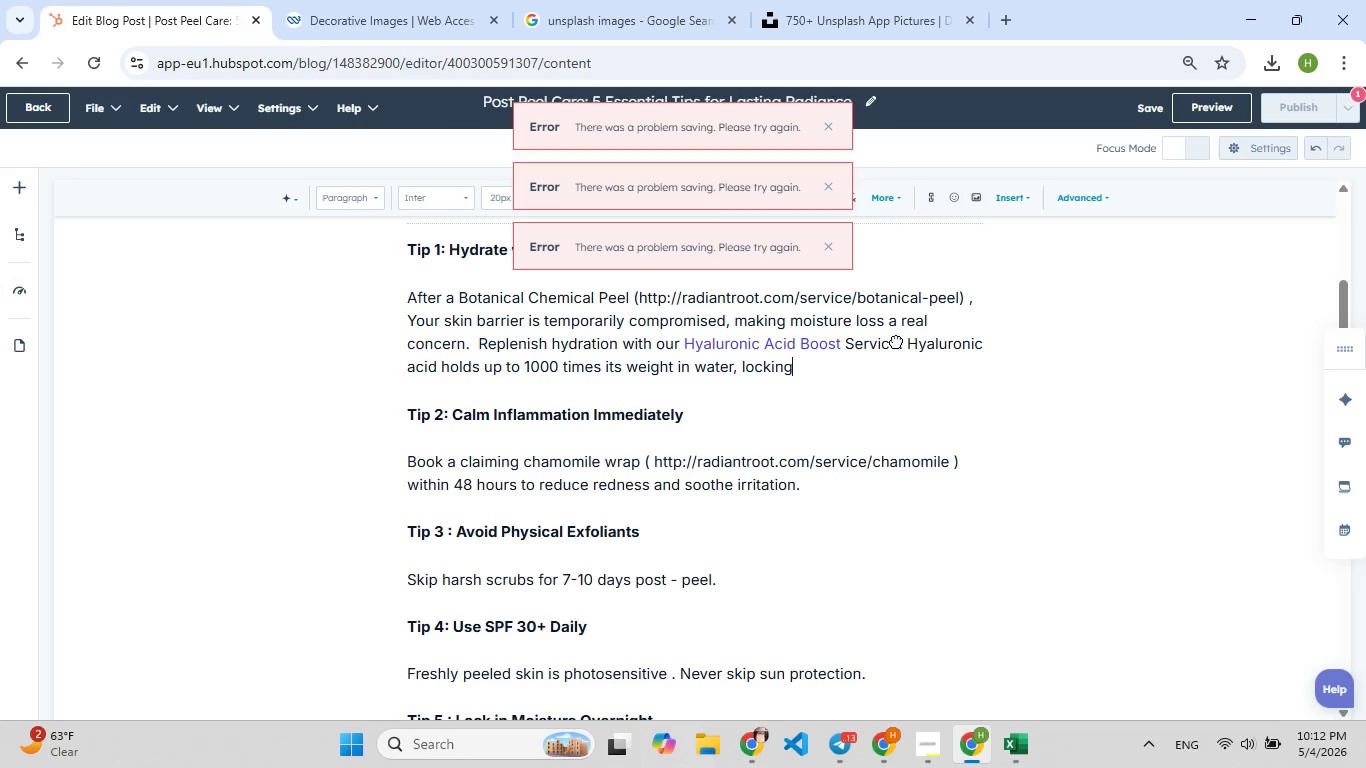 
wait(10.42)
 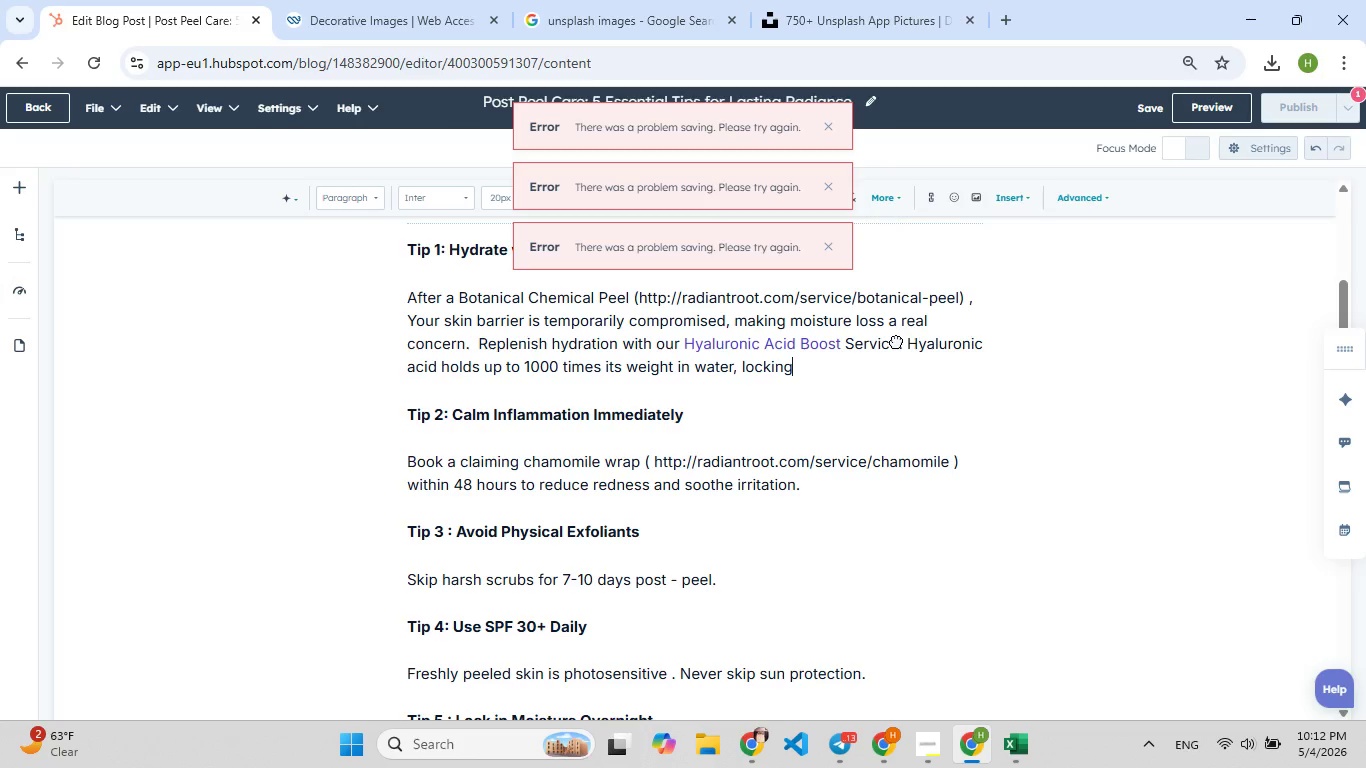 
type( in mon)
 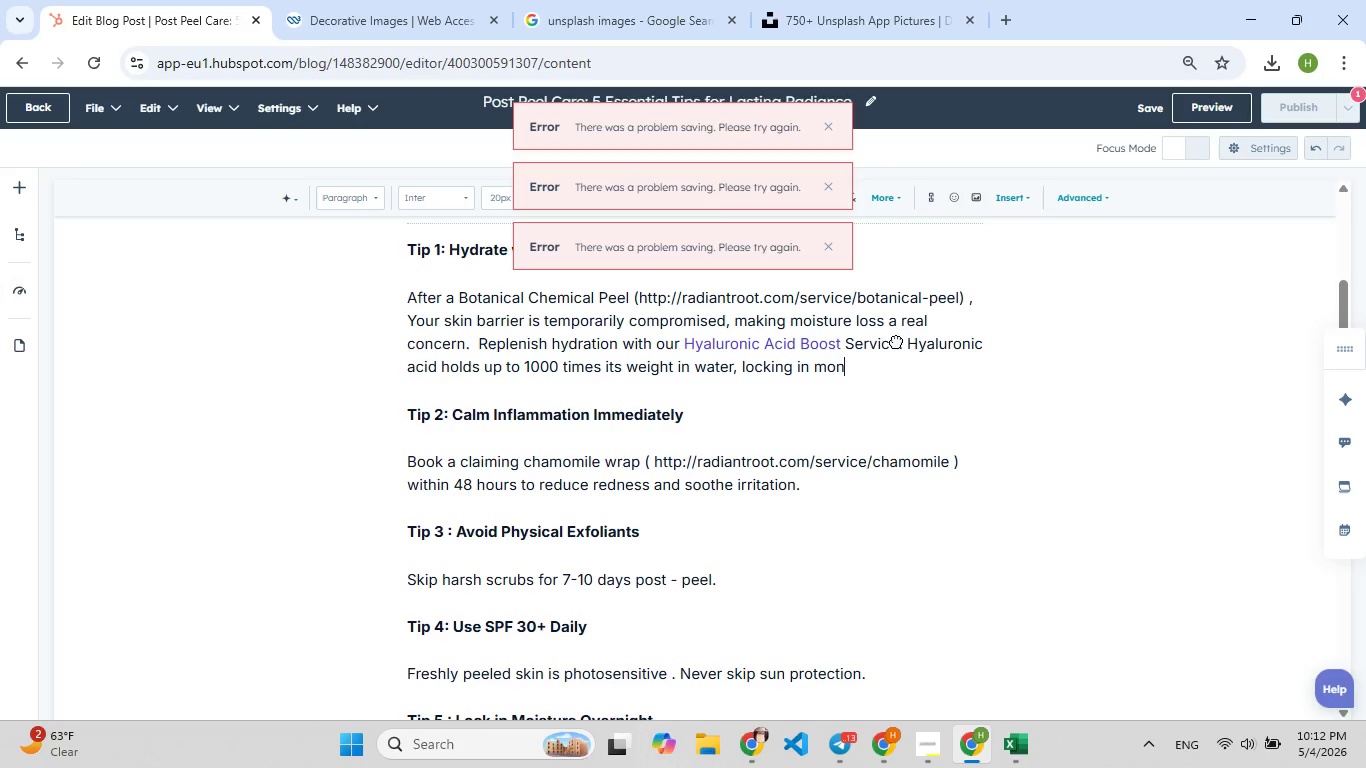 
key(Backspace)
type([F9]isture for plump, de)
 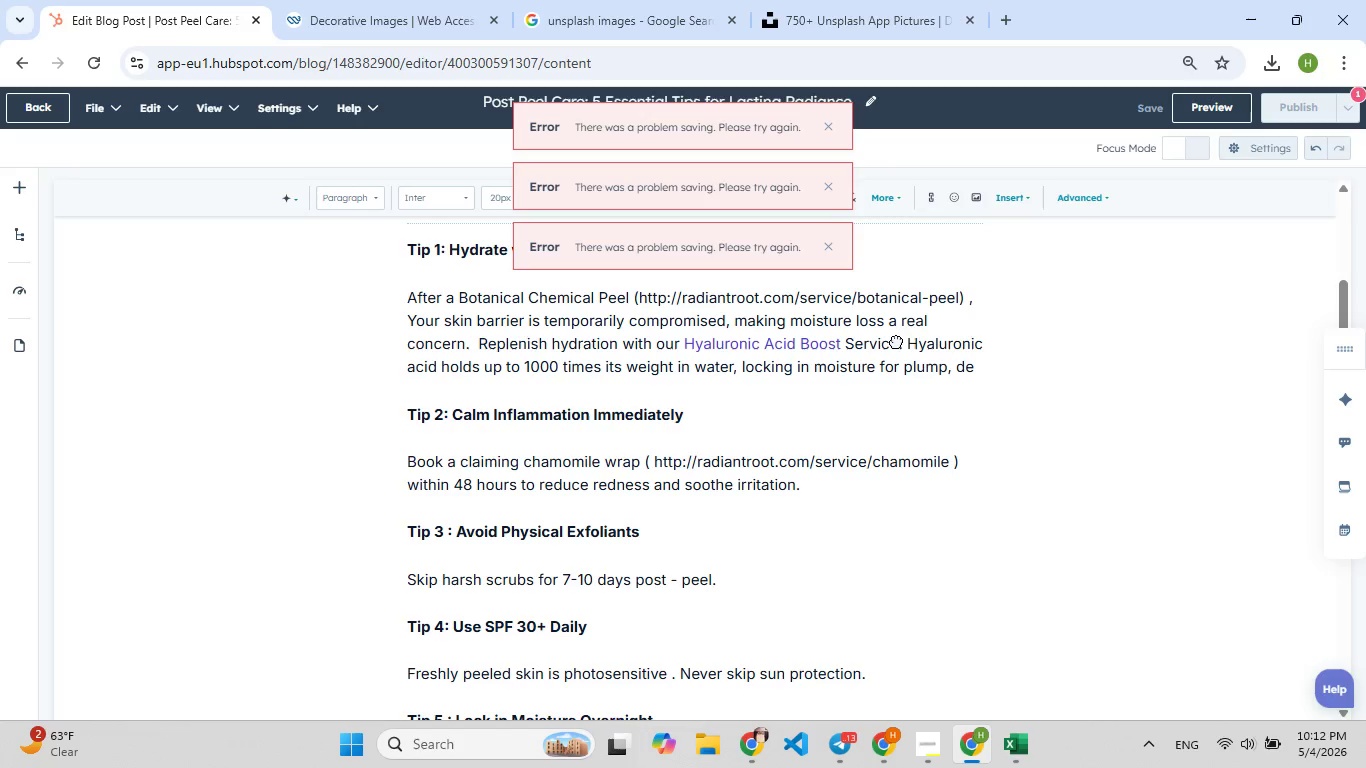 
wait(6.77)
 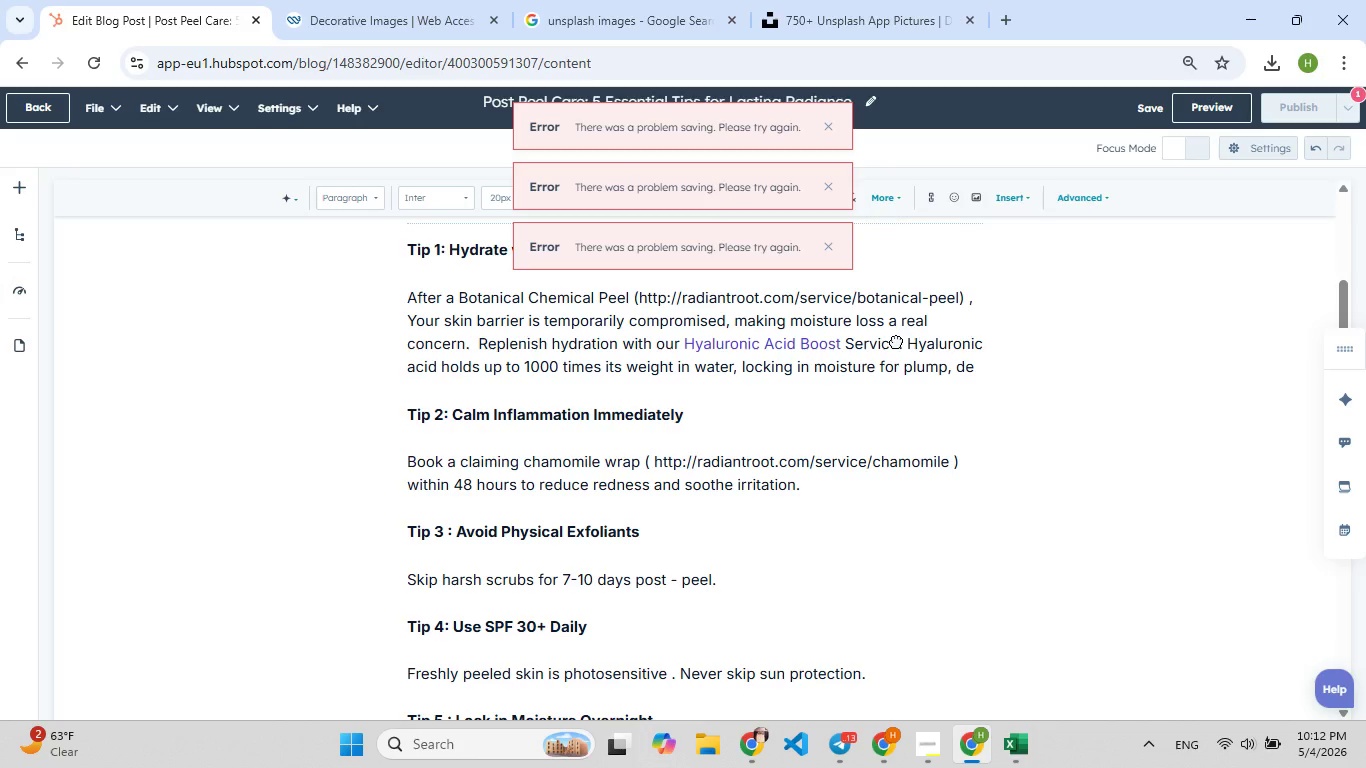 
type([F9])
key(Backspace)
type([F9])
key(Backspace)
type(dewy finis[F7]h. Apply a [F8]gentel, alc[F7]hoh[F7]ol-free y[F9])
key(Backspace)
type(h[F7]y)
 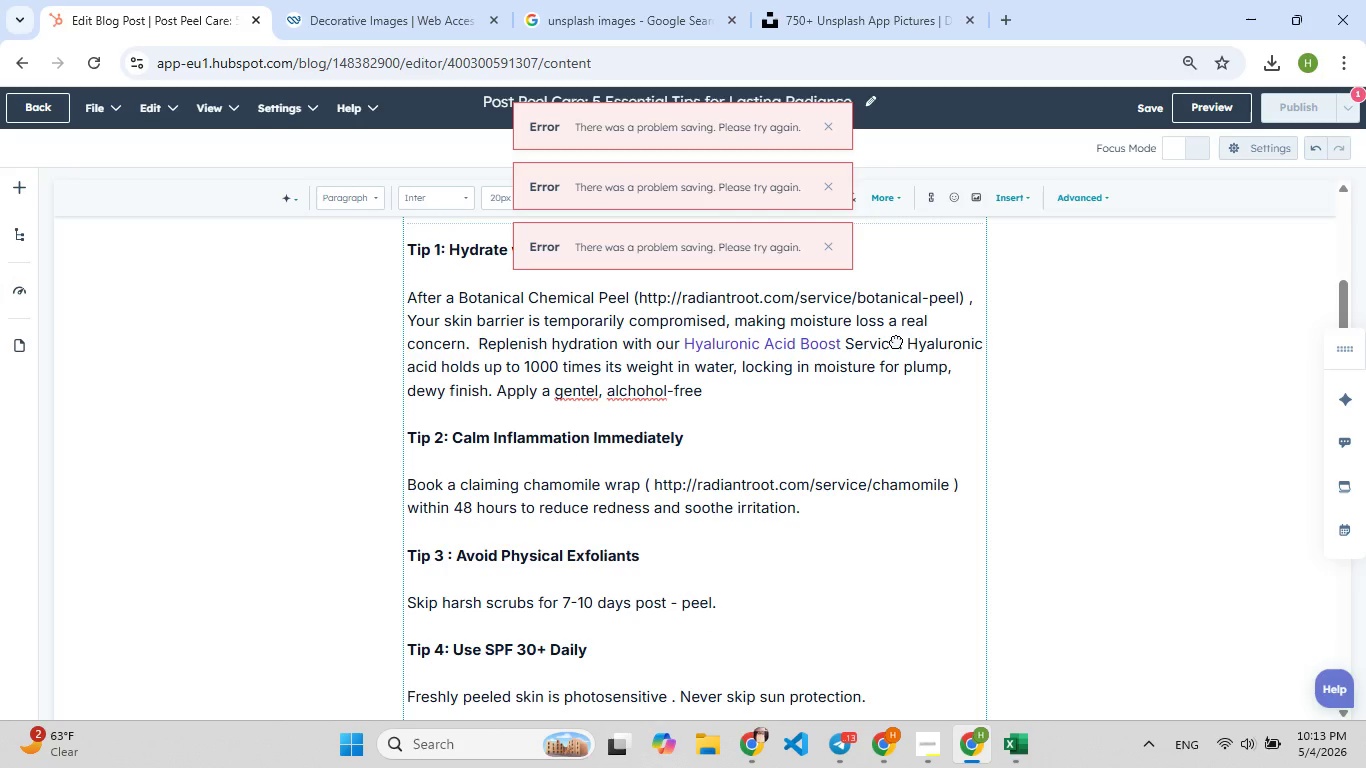 
type(dration)
 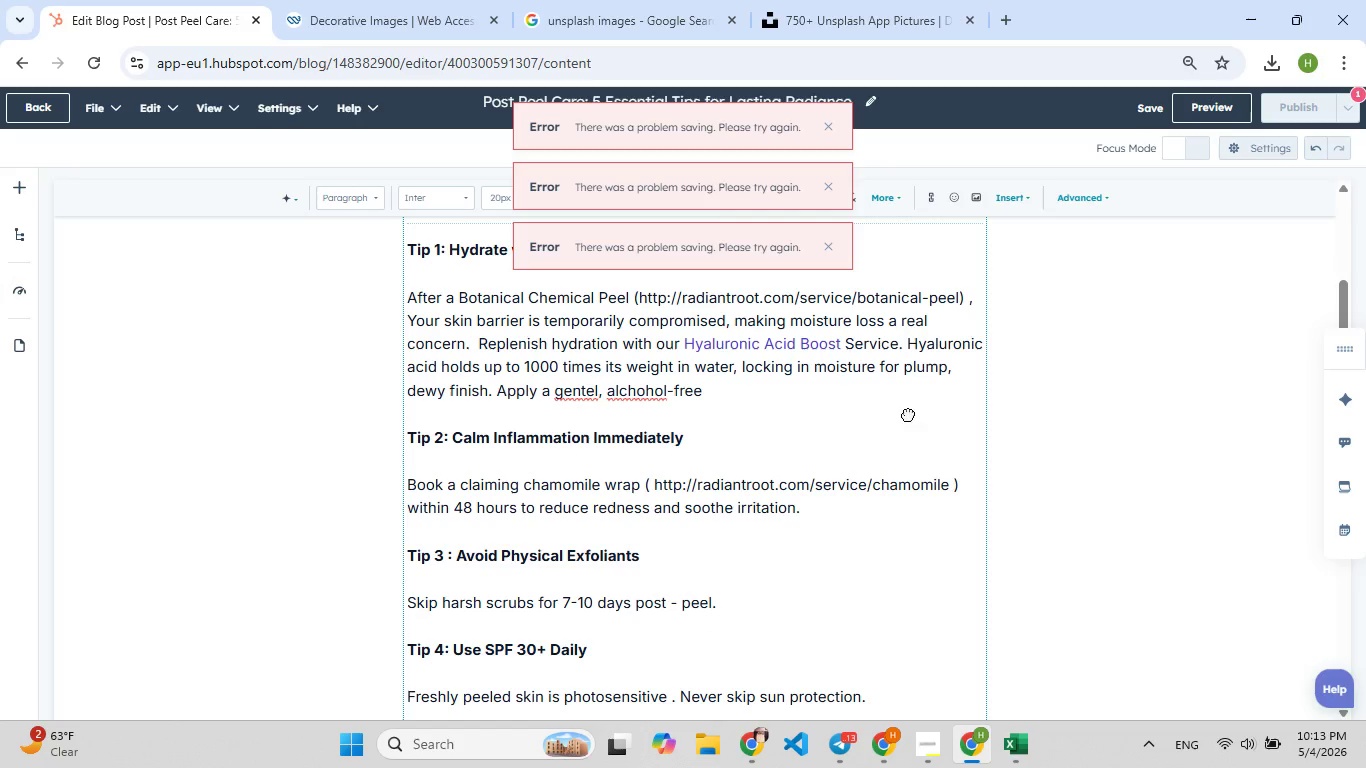 
left_click([787, 397])
 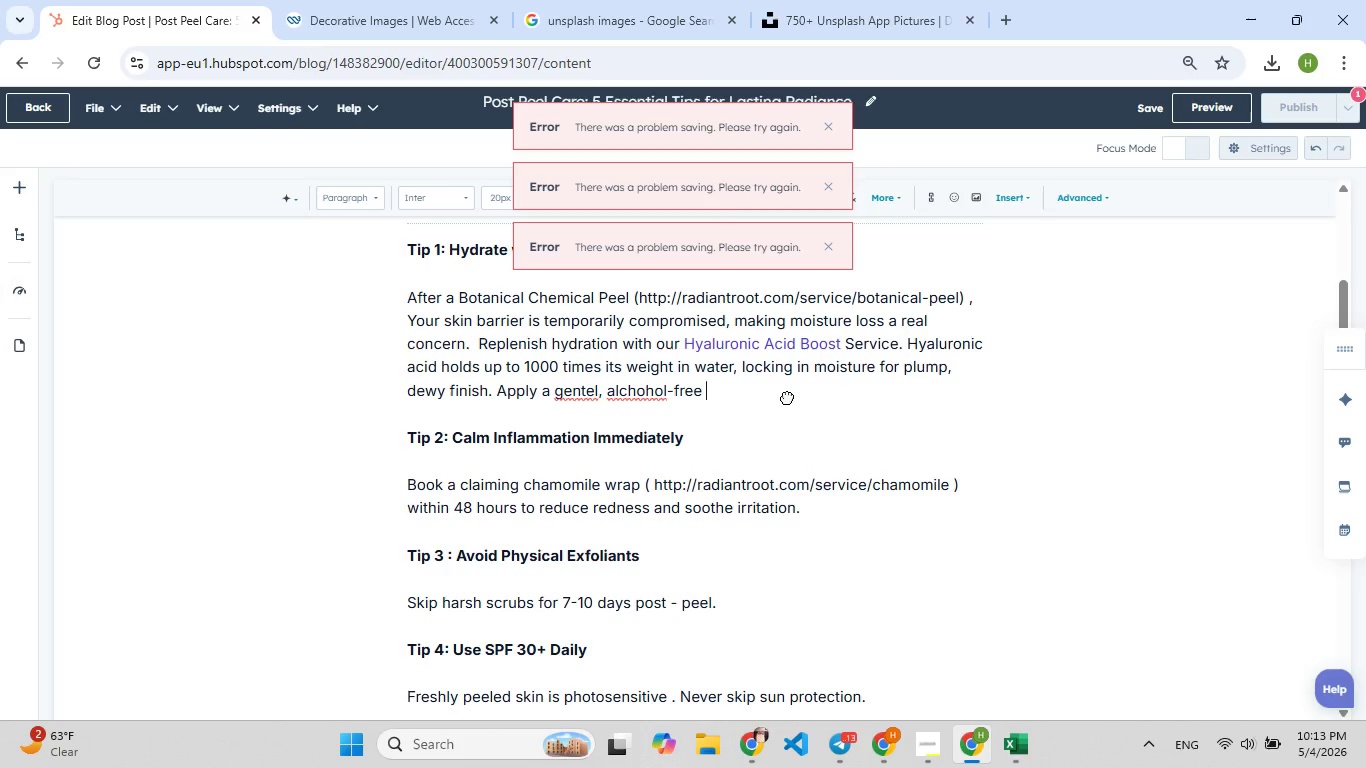 
type([F7]hydration )
 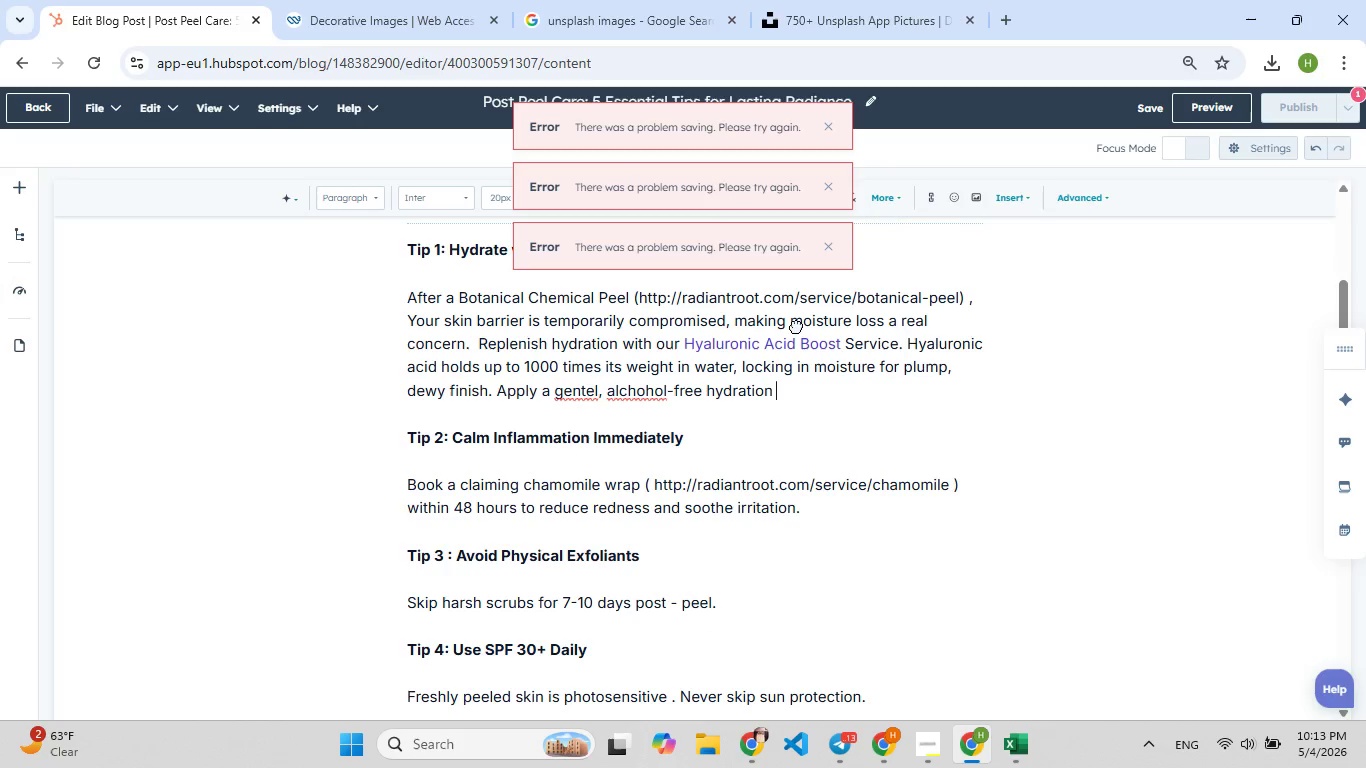 
type(serum twice daily.)
 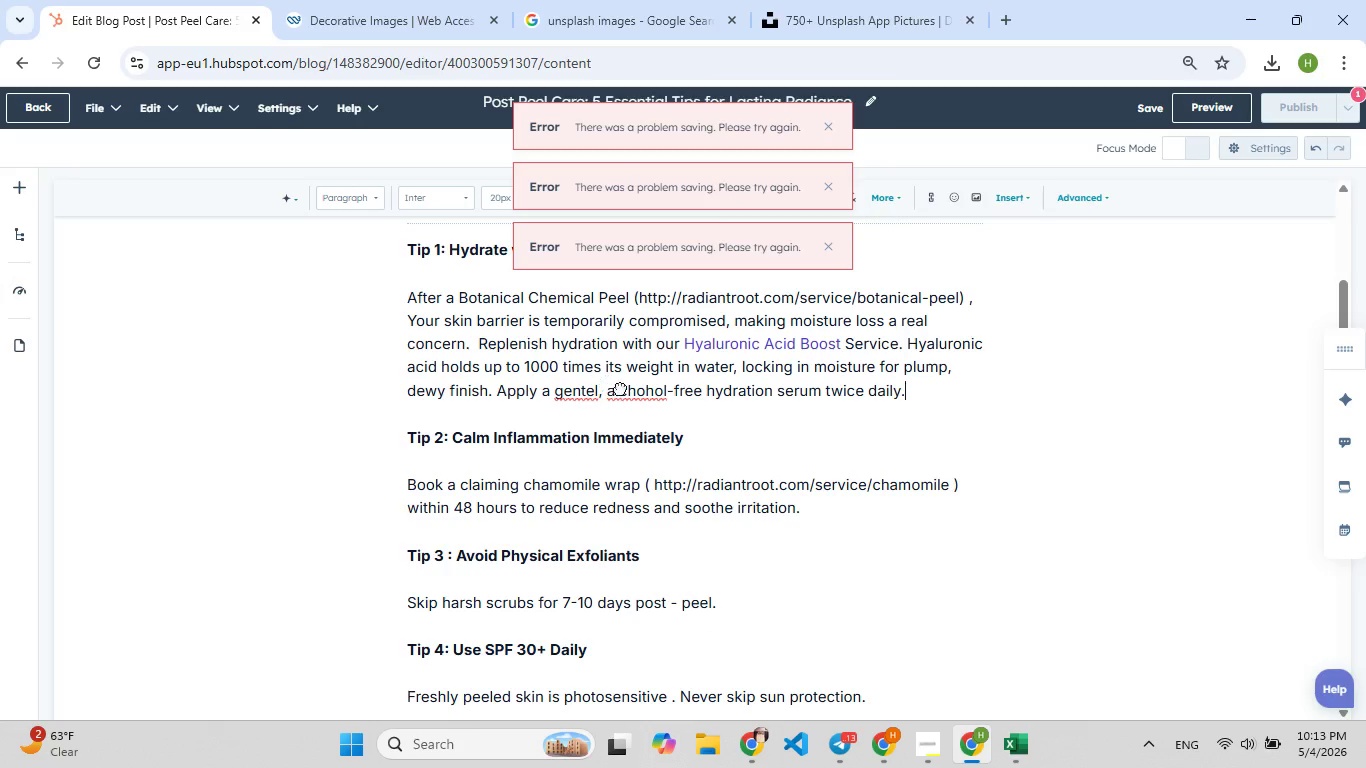 
double_click([598, 396])
 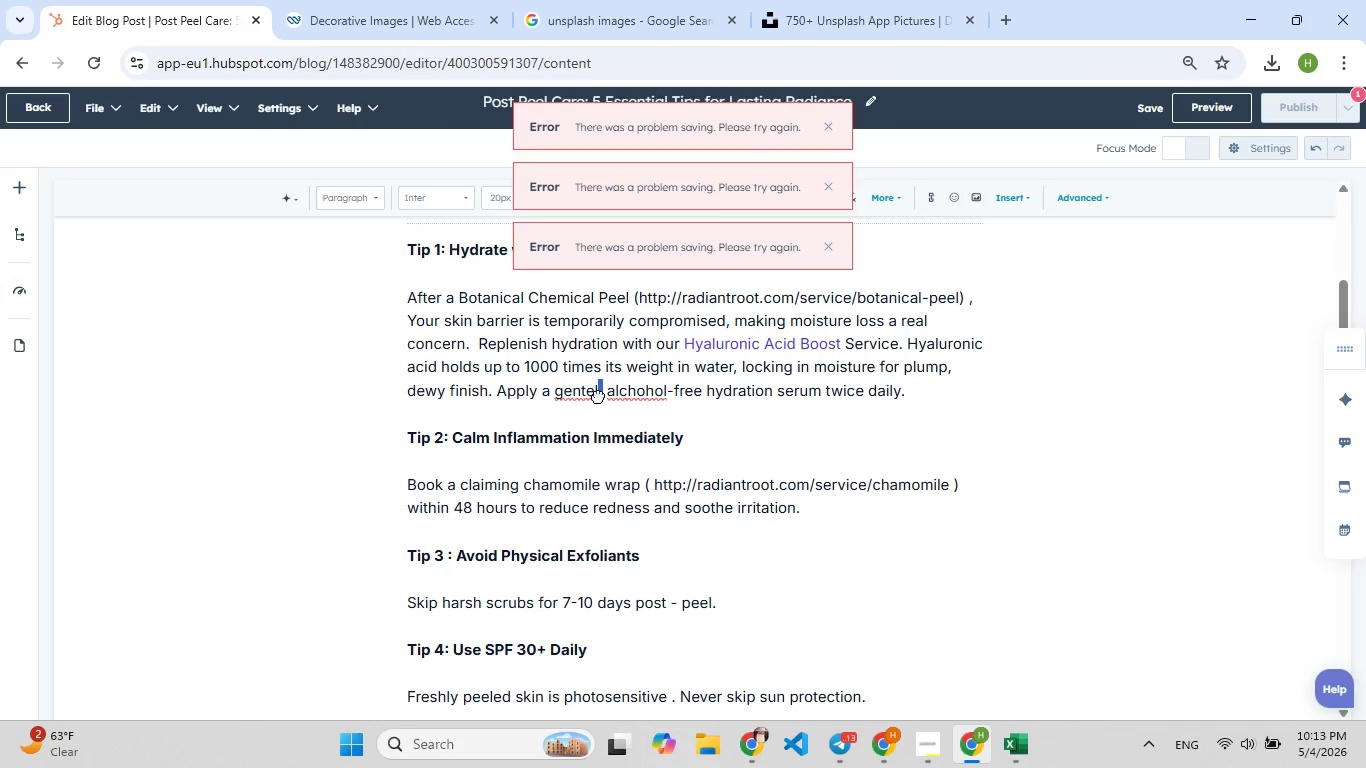 
key(F9)
 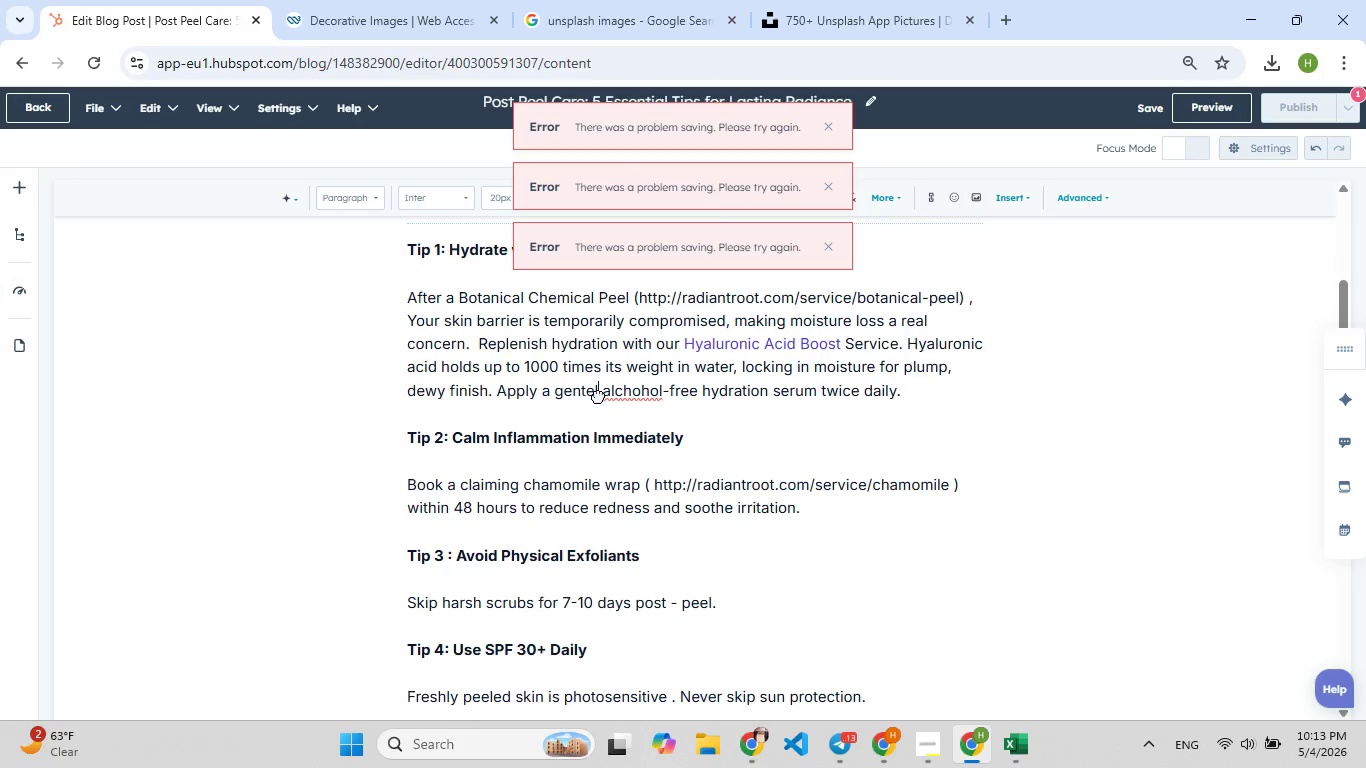 
key(Backspace)
 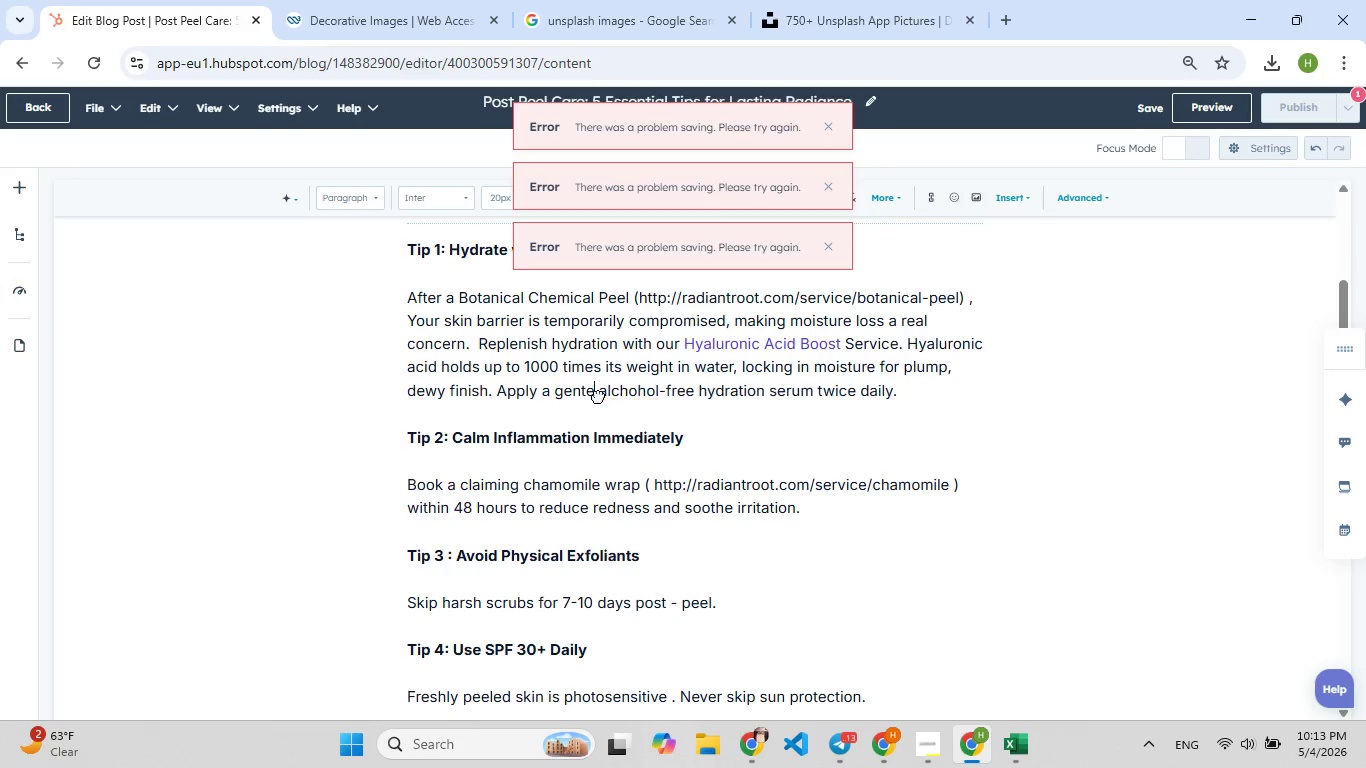 
key(Backspace)
 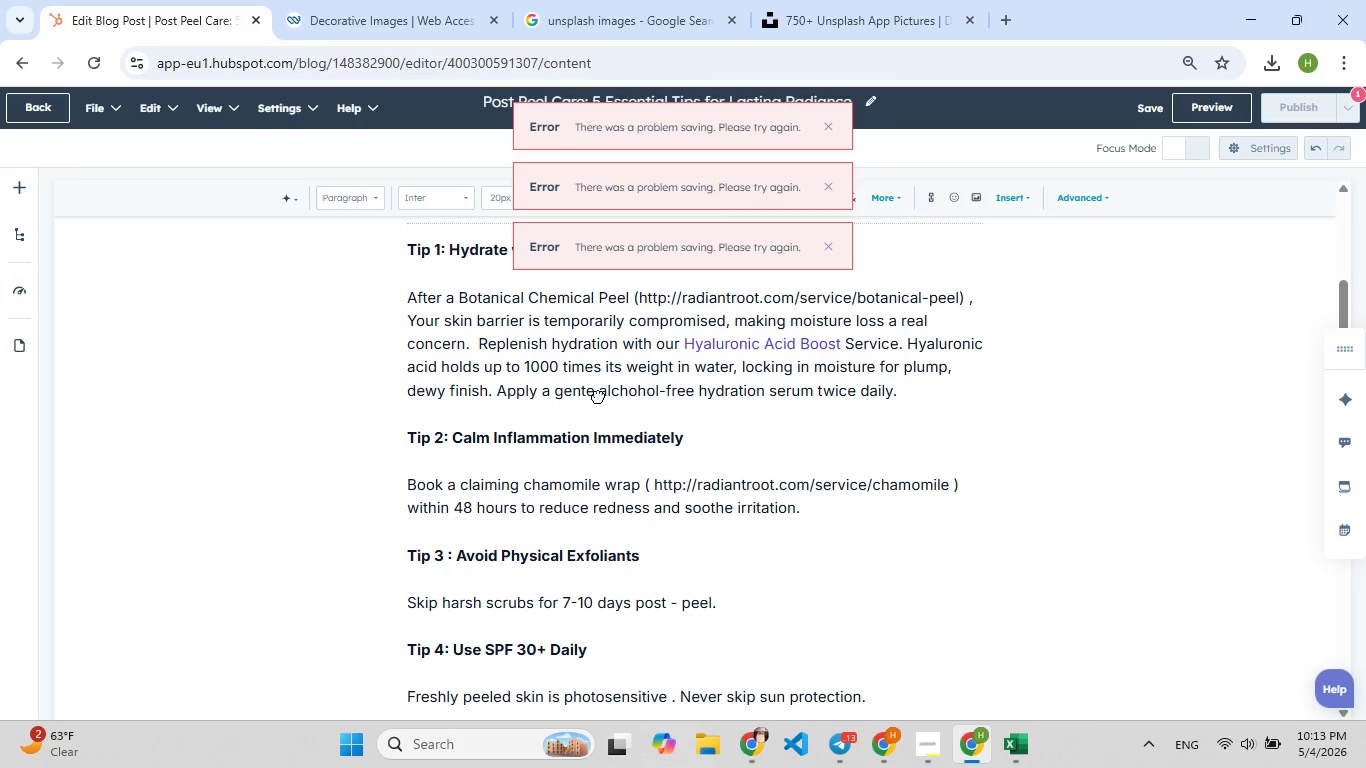 
key(F9)
 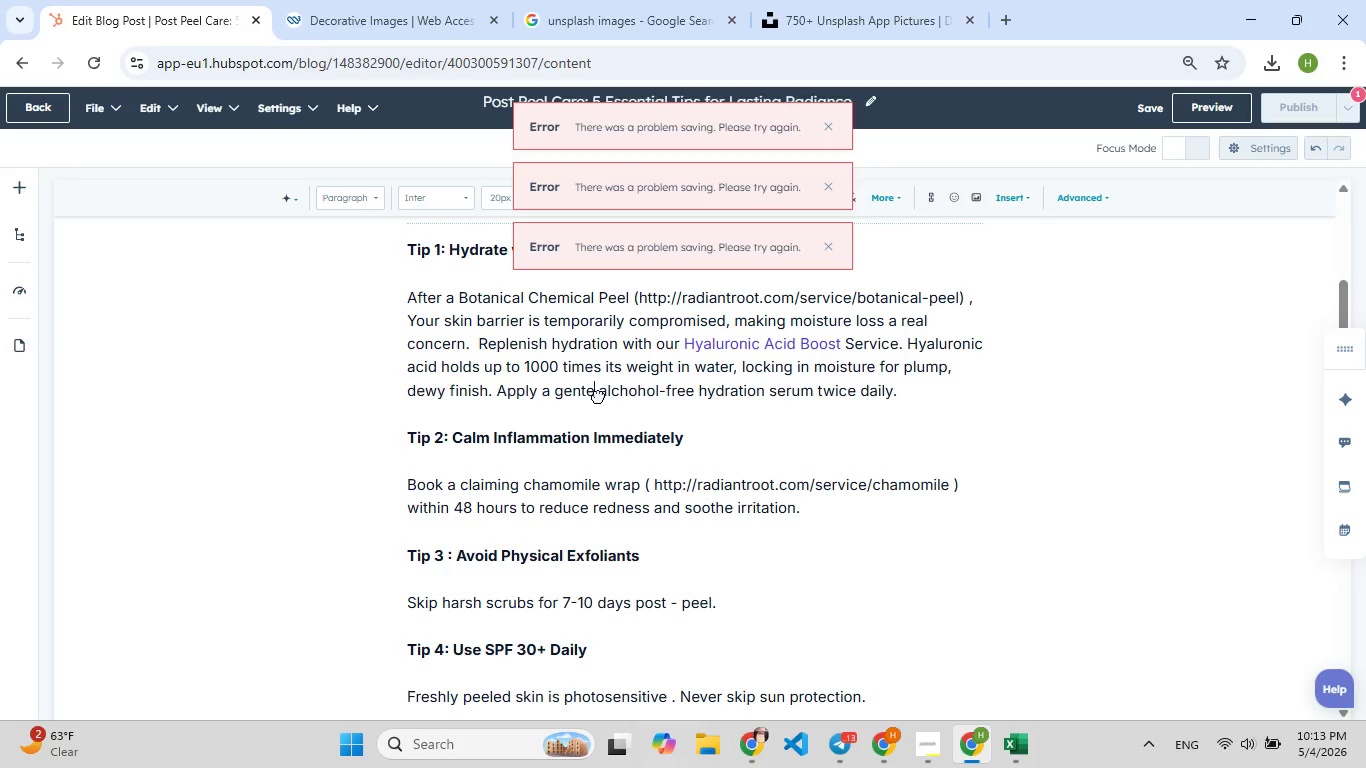 
key(F9)
 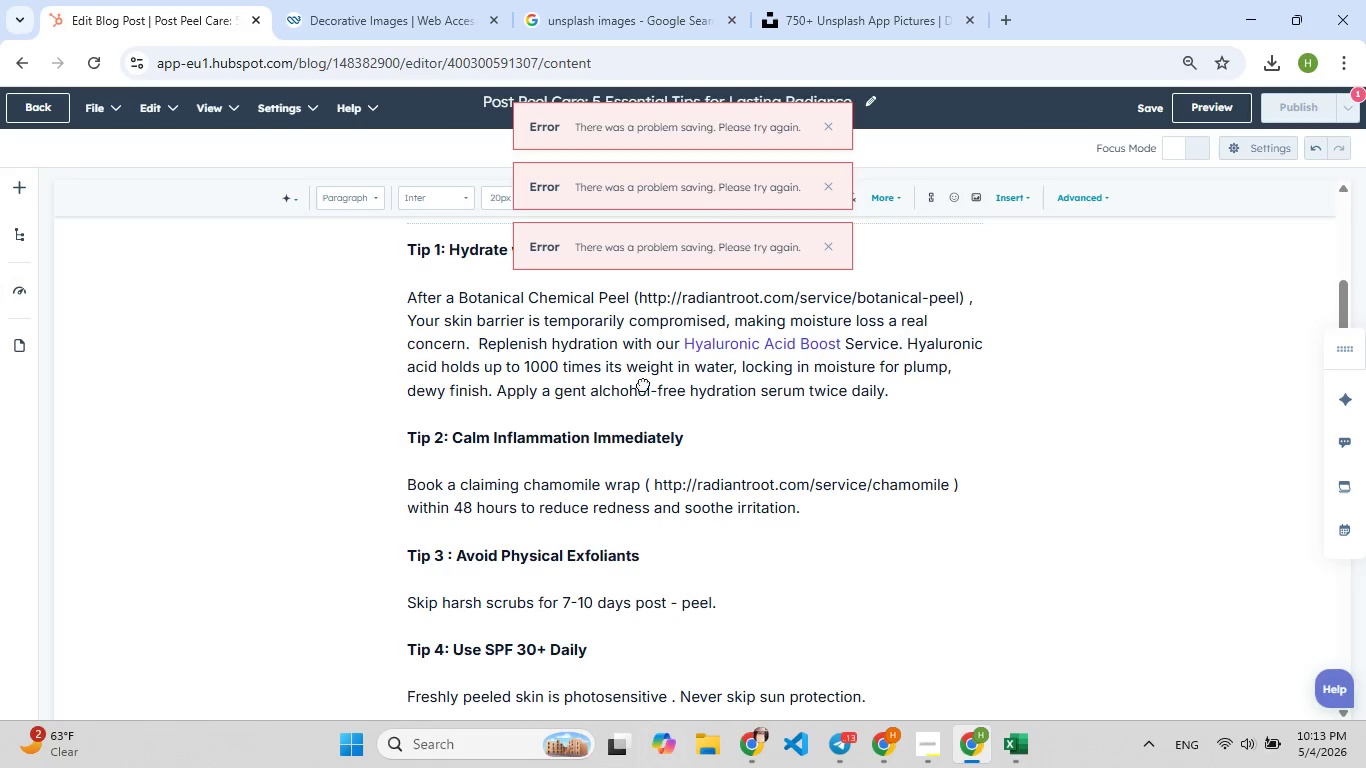 
key(Backspace)
 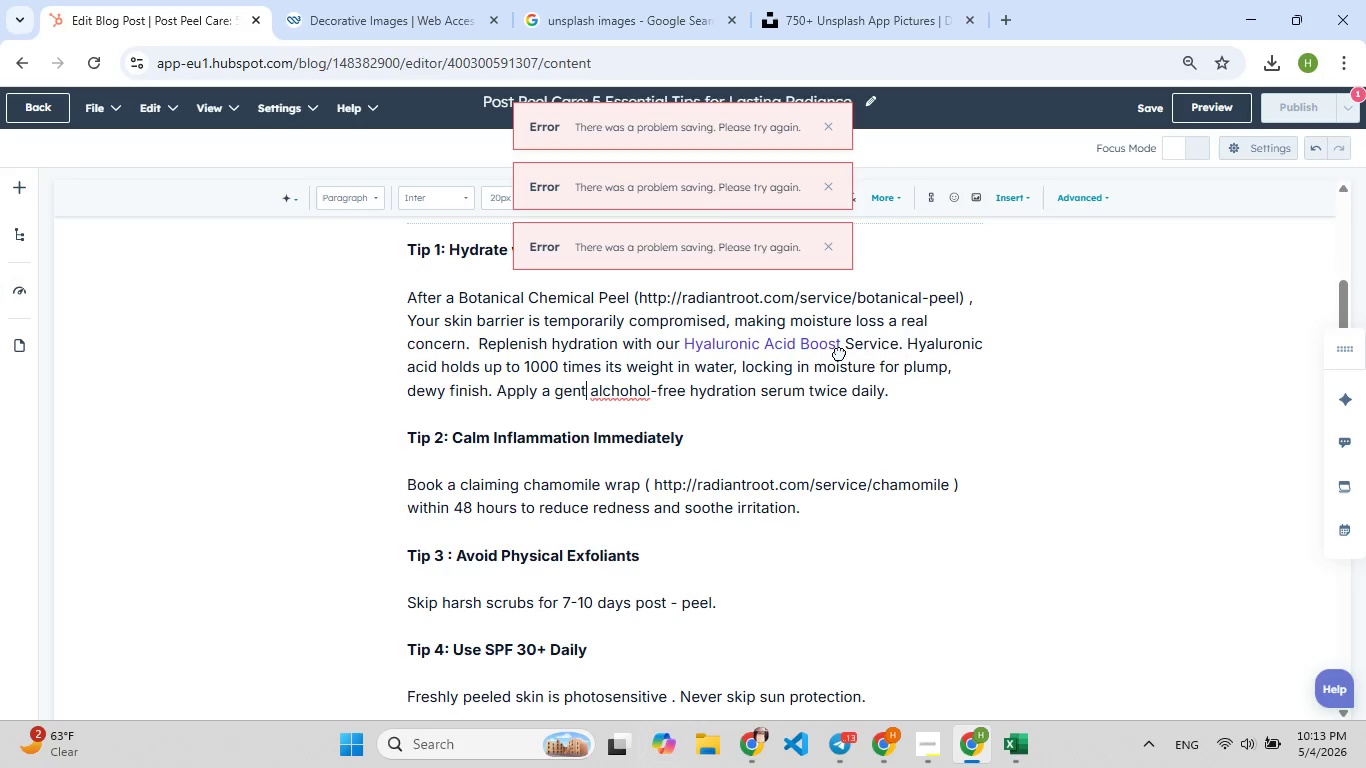 
type(t)
key(Backspace)
type([F9]le )
key(Backspace)
type([F9], )
 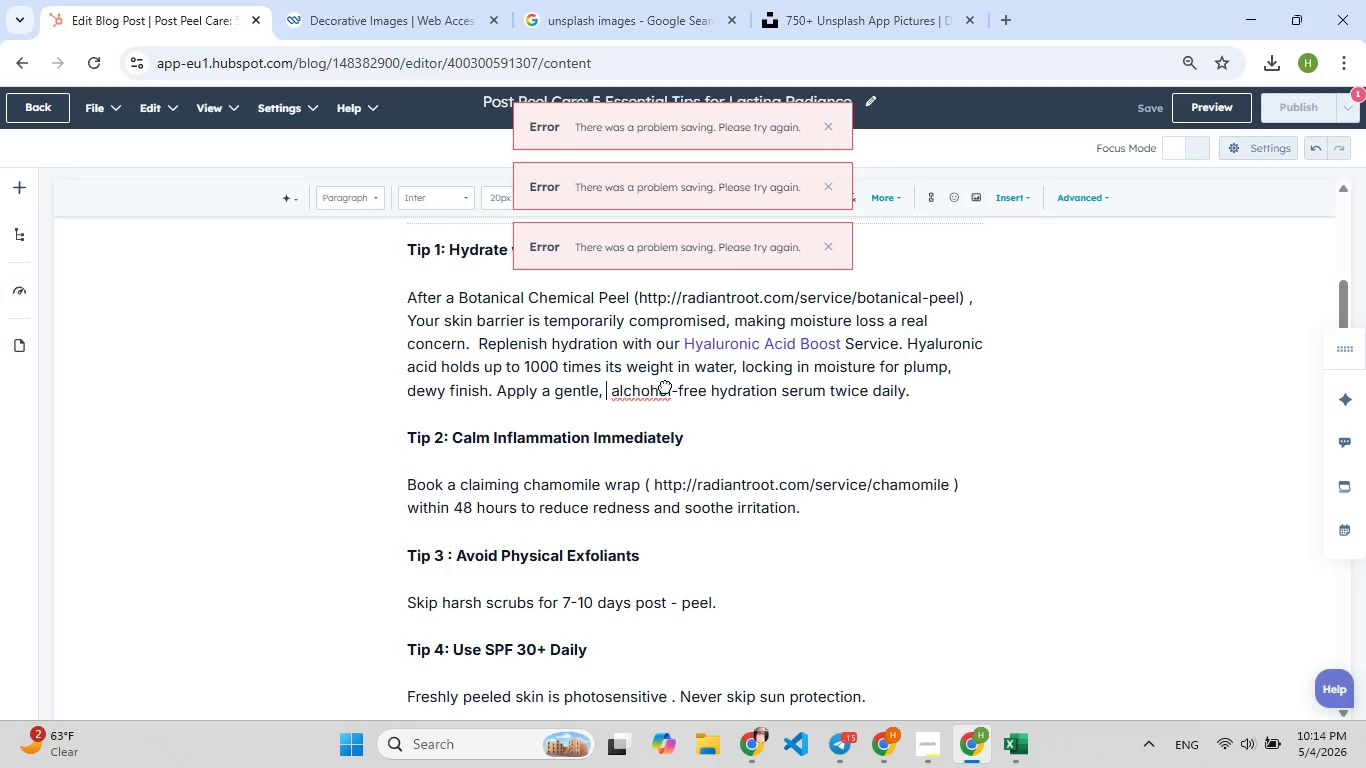 
wait(5.69)
 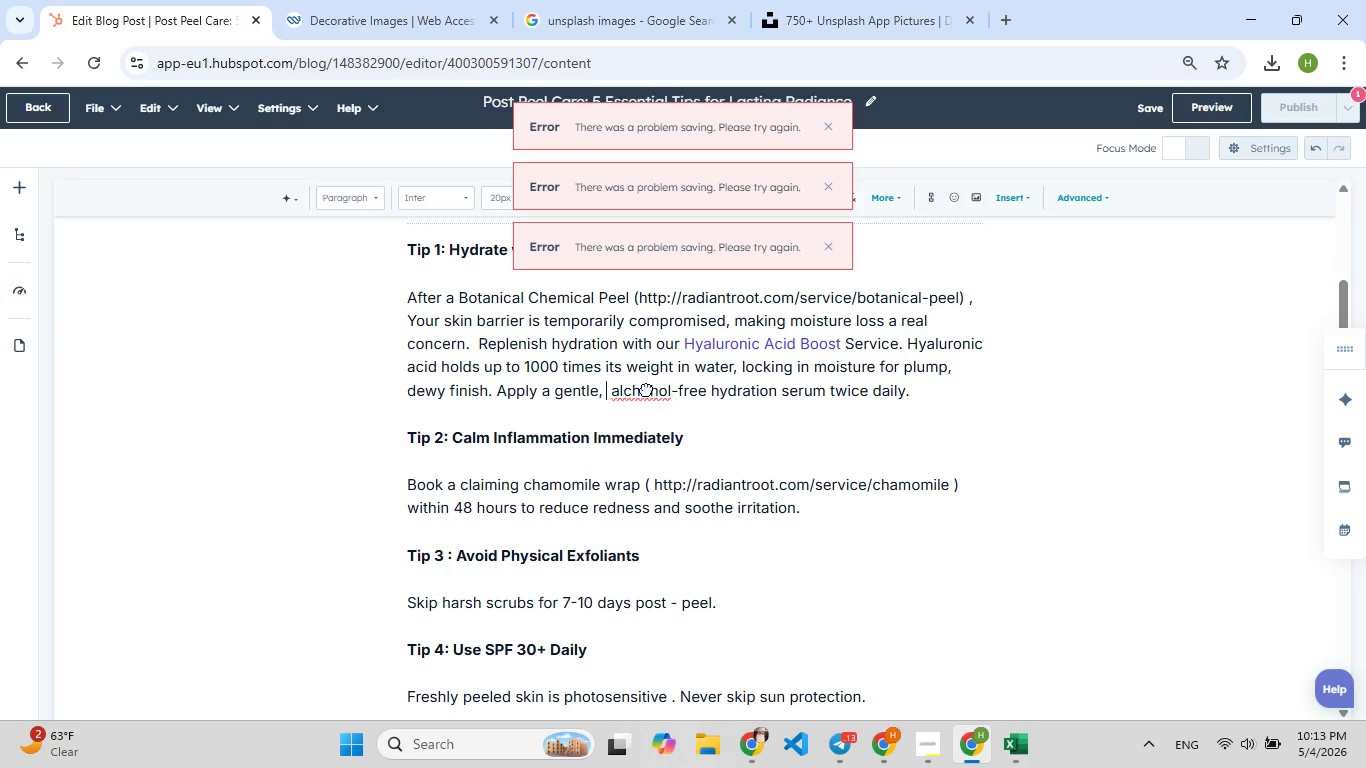 
left_click([634, 394])
 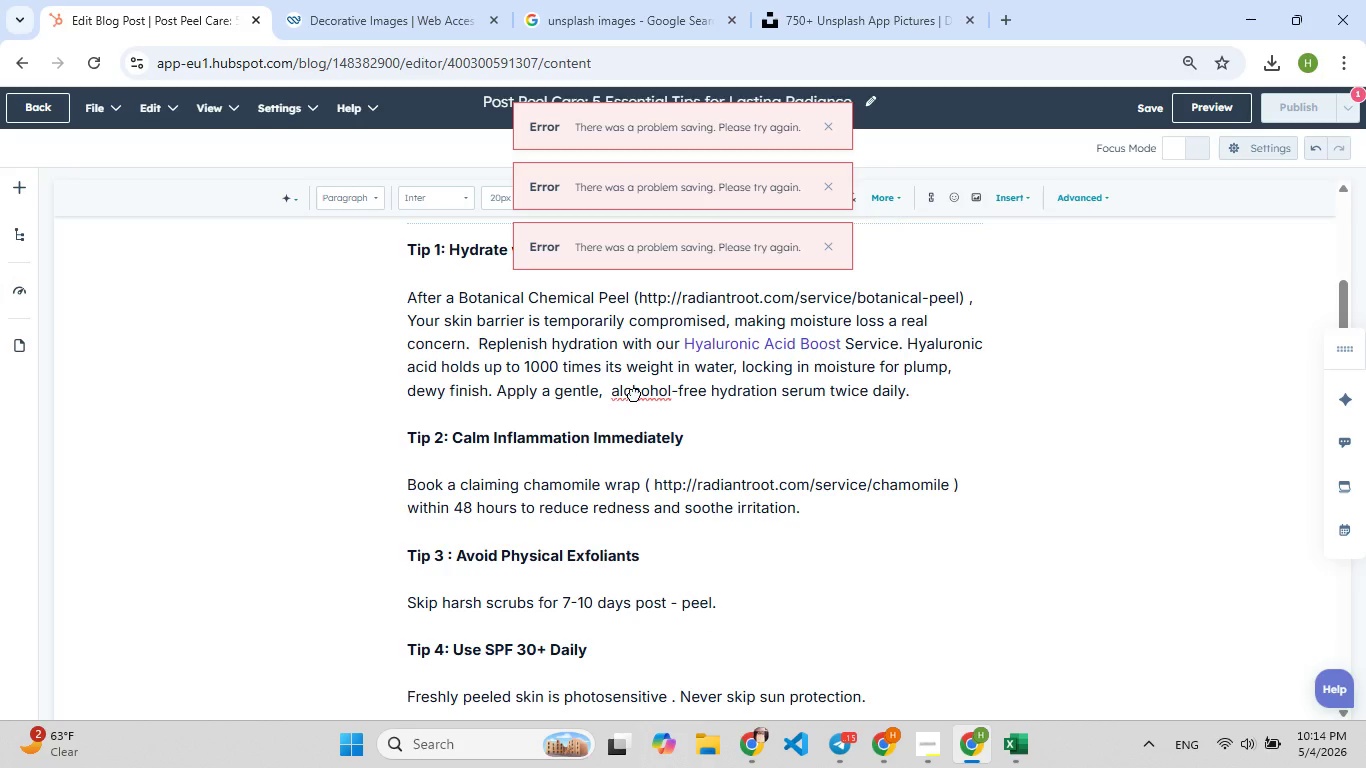 
key(O)
 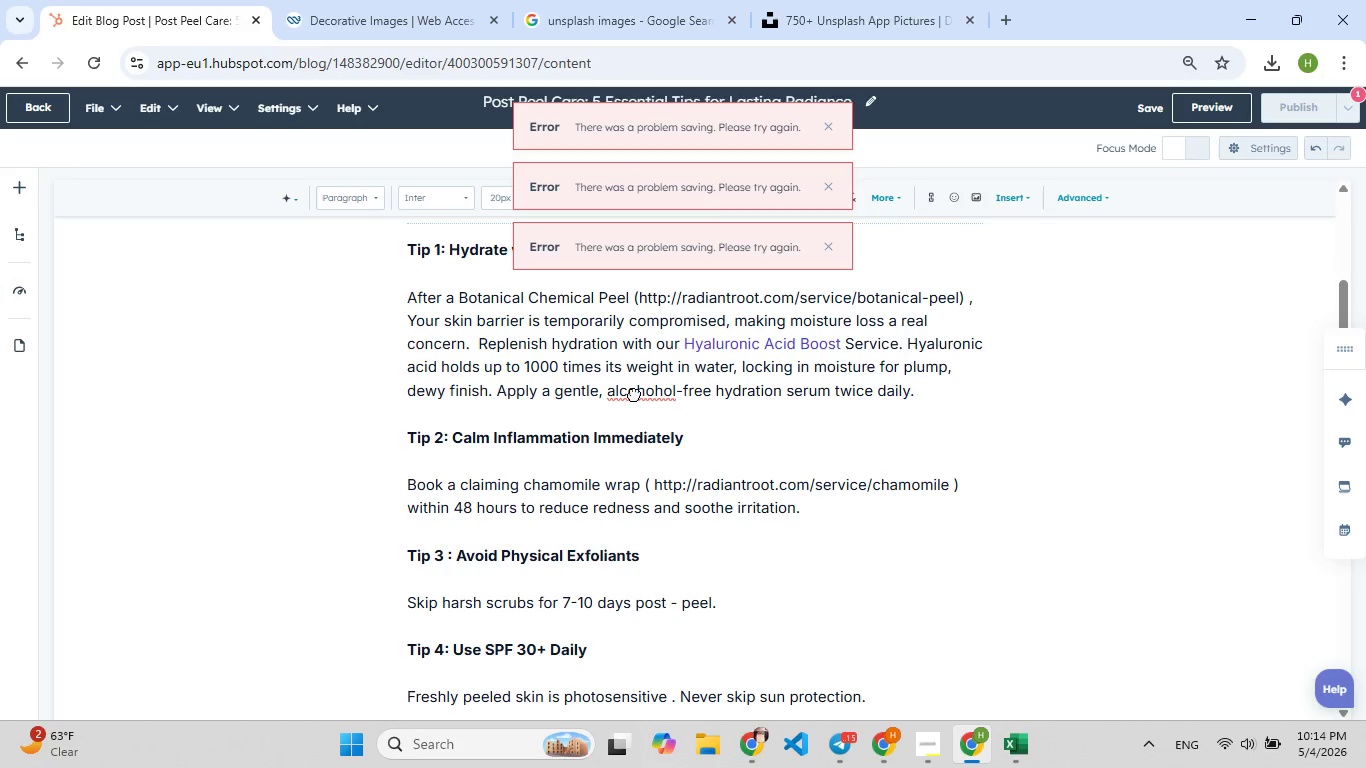 
key(ArrowRight)
 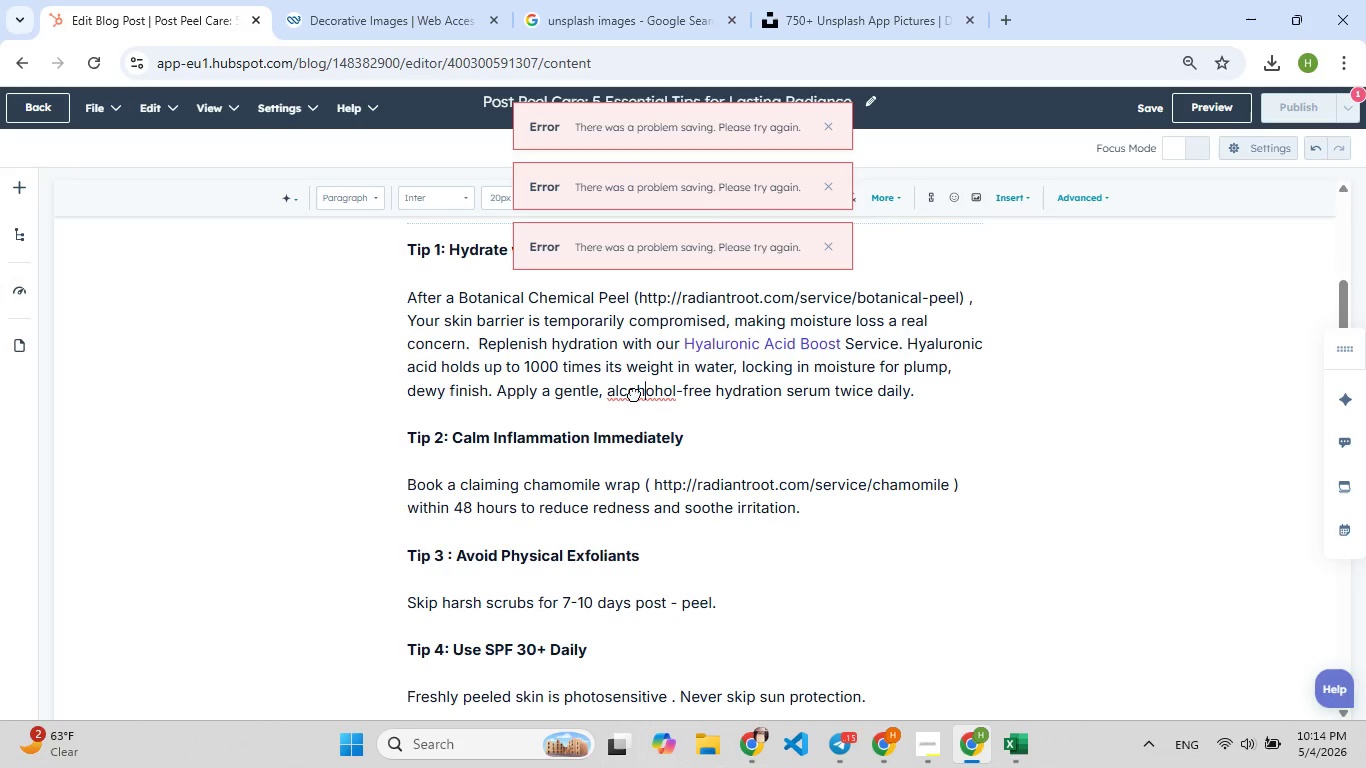 
key(ArrowRight)
 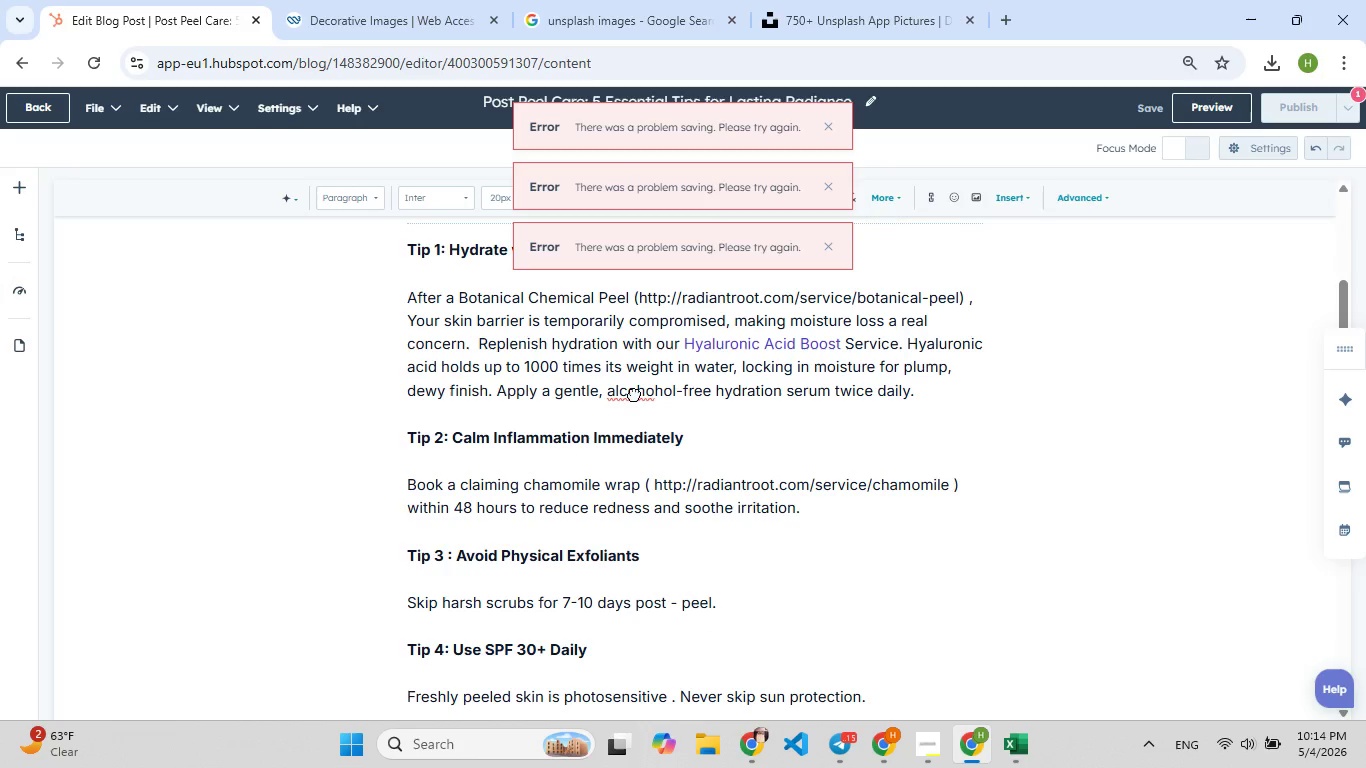 
key(Backspace)
 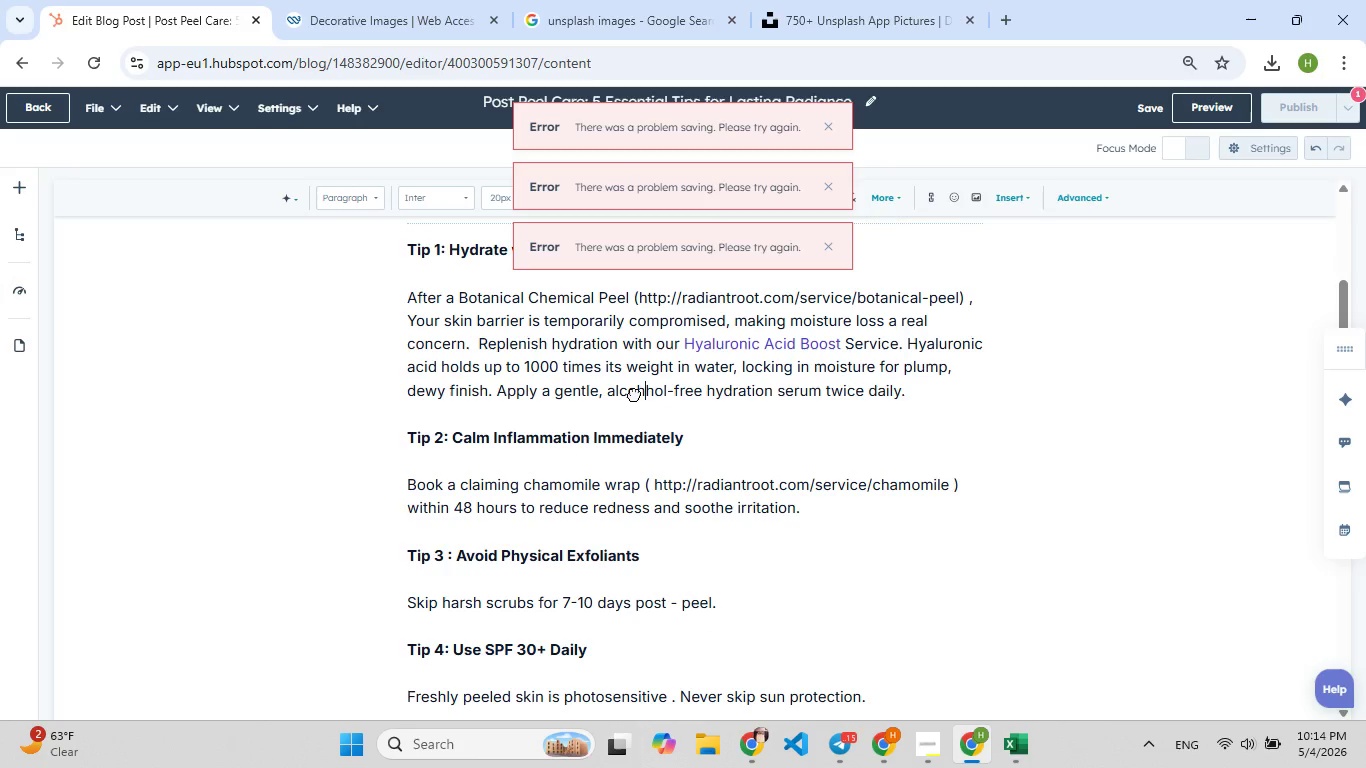 
key(F9)
 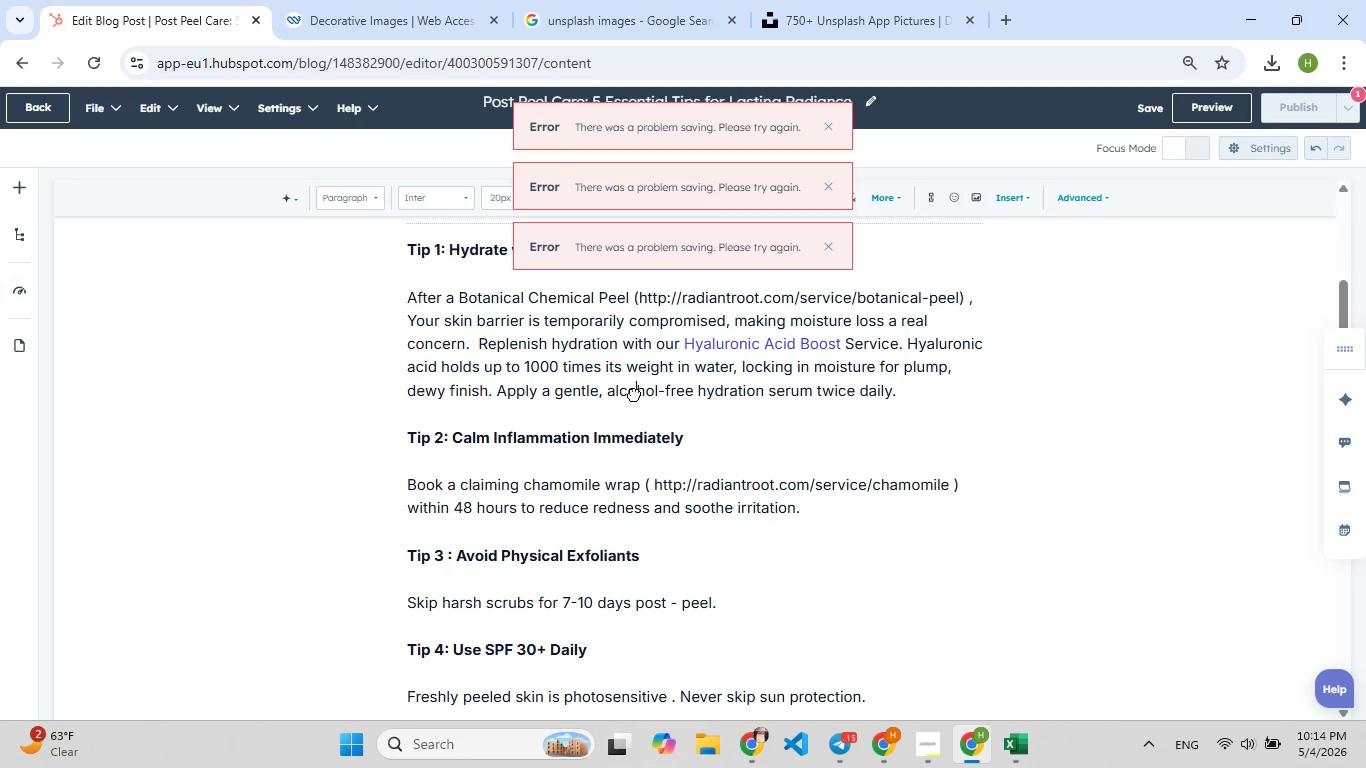 
key(Backspace)
 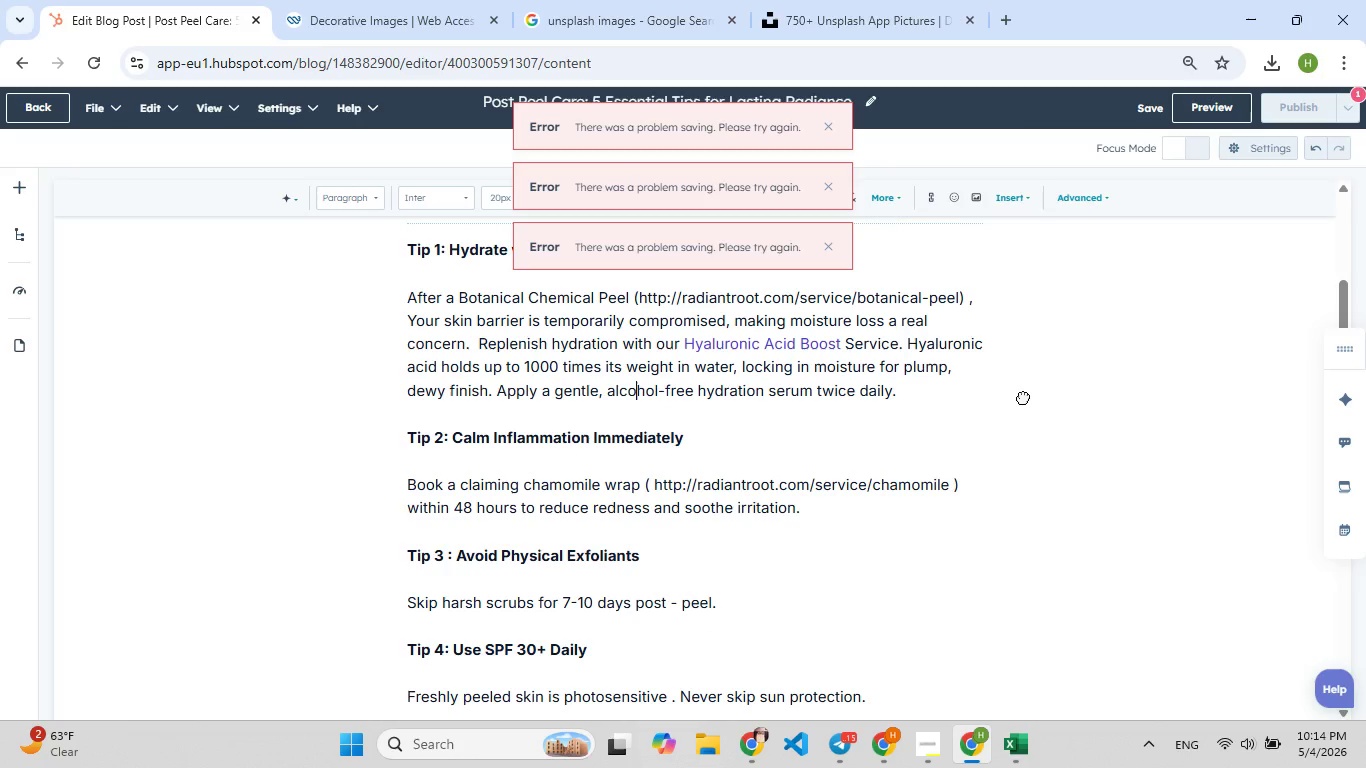 
key(F9)
 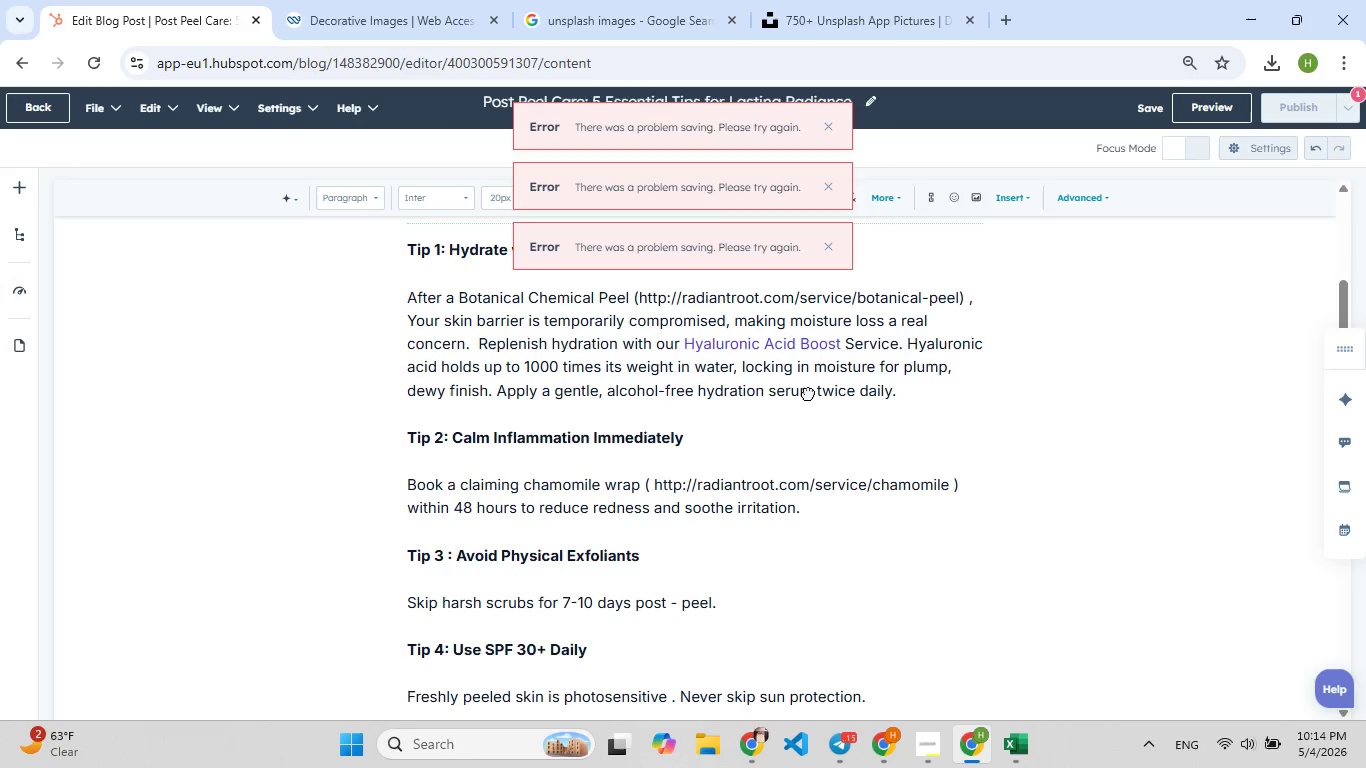 
left_click([1023, 397])
 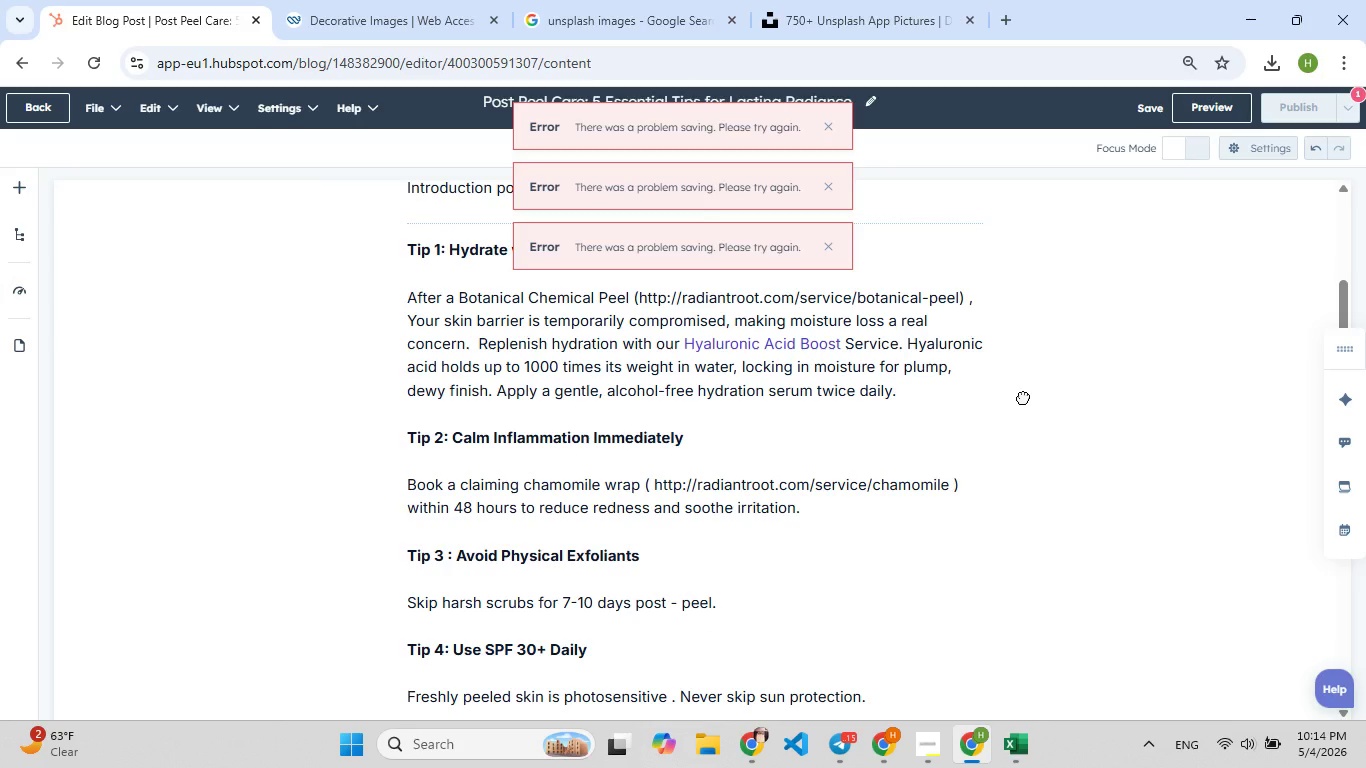 
wait(8.7)
 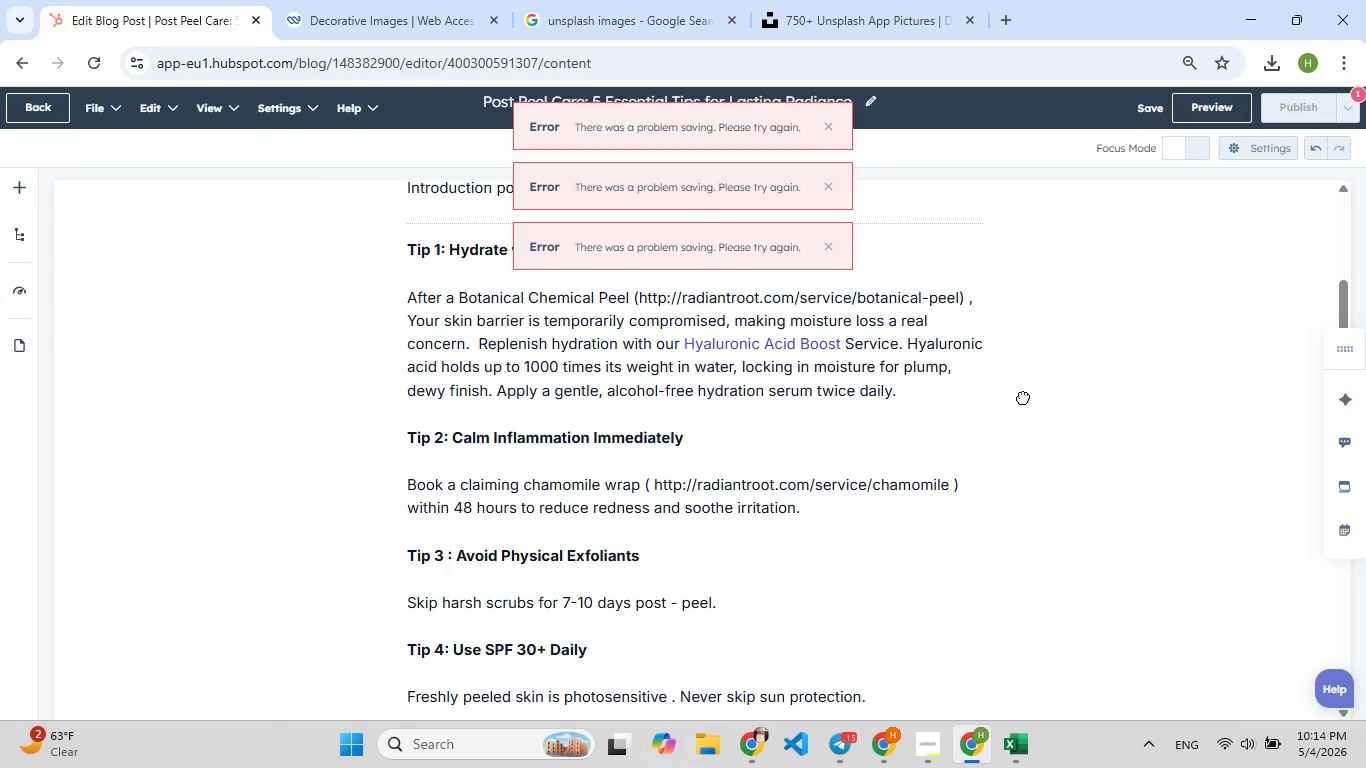 
double_click([613, 483])
 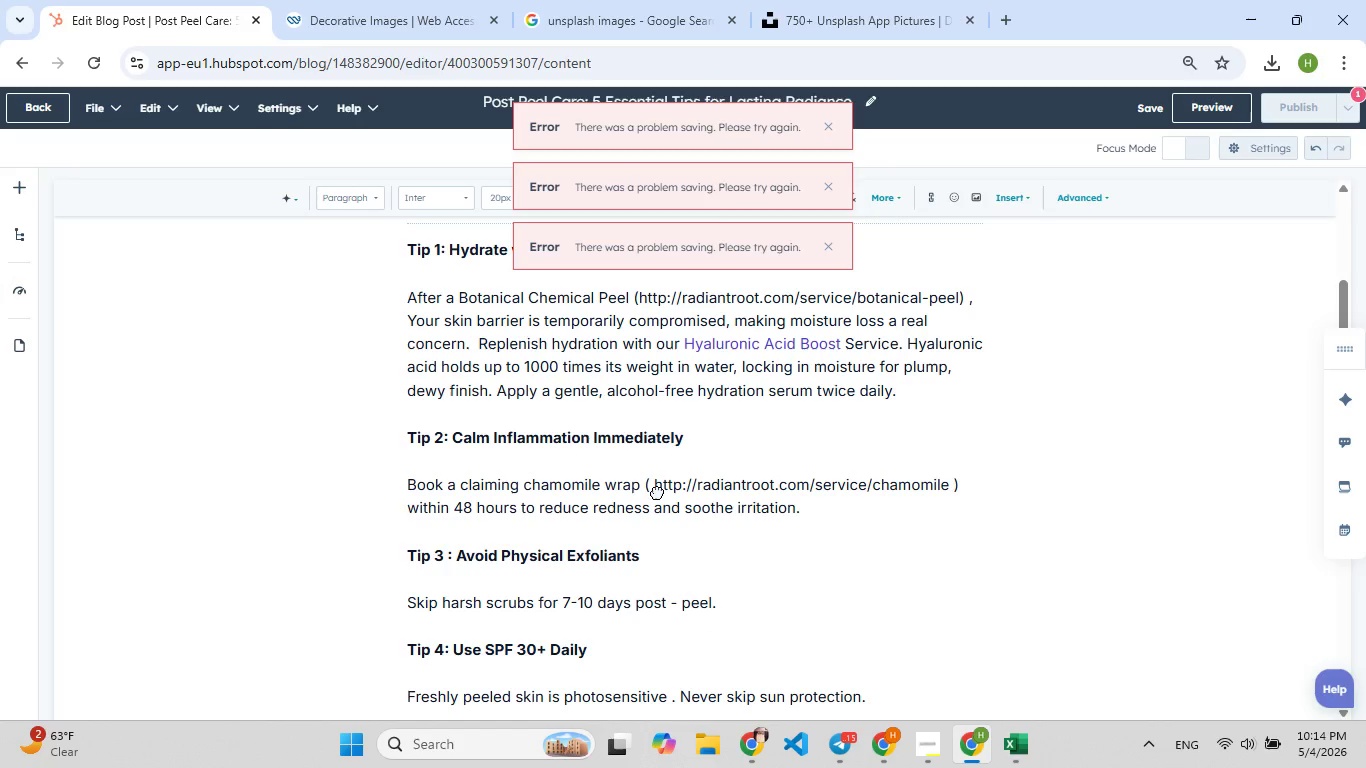 
left_click_drag(start_coordinate=[657, 491], to_coordinate=[945, 496])
 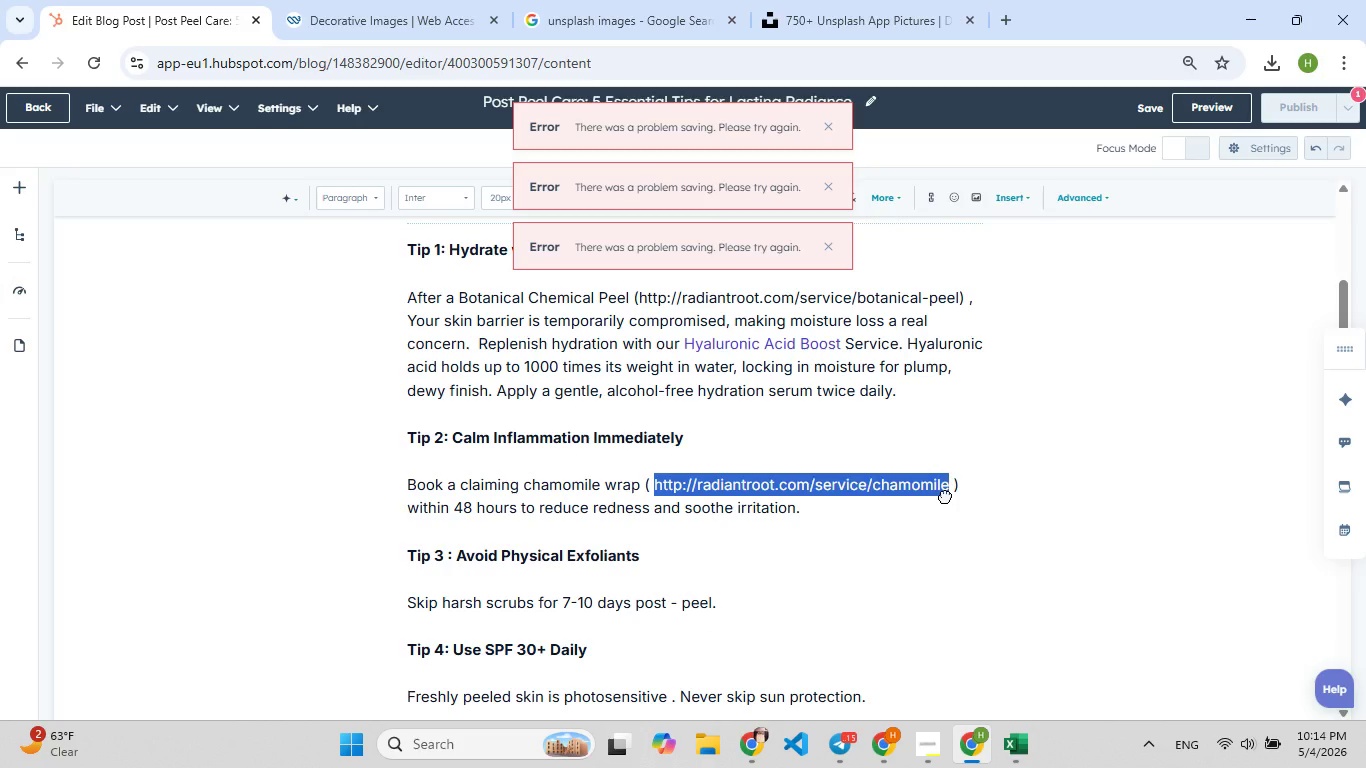 
key(Control+X)
 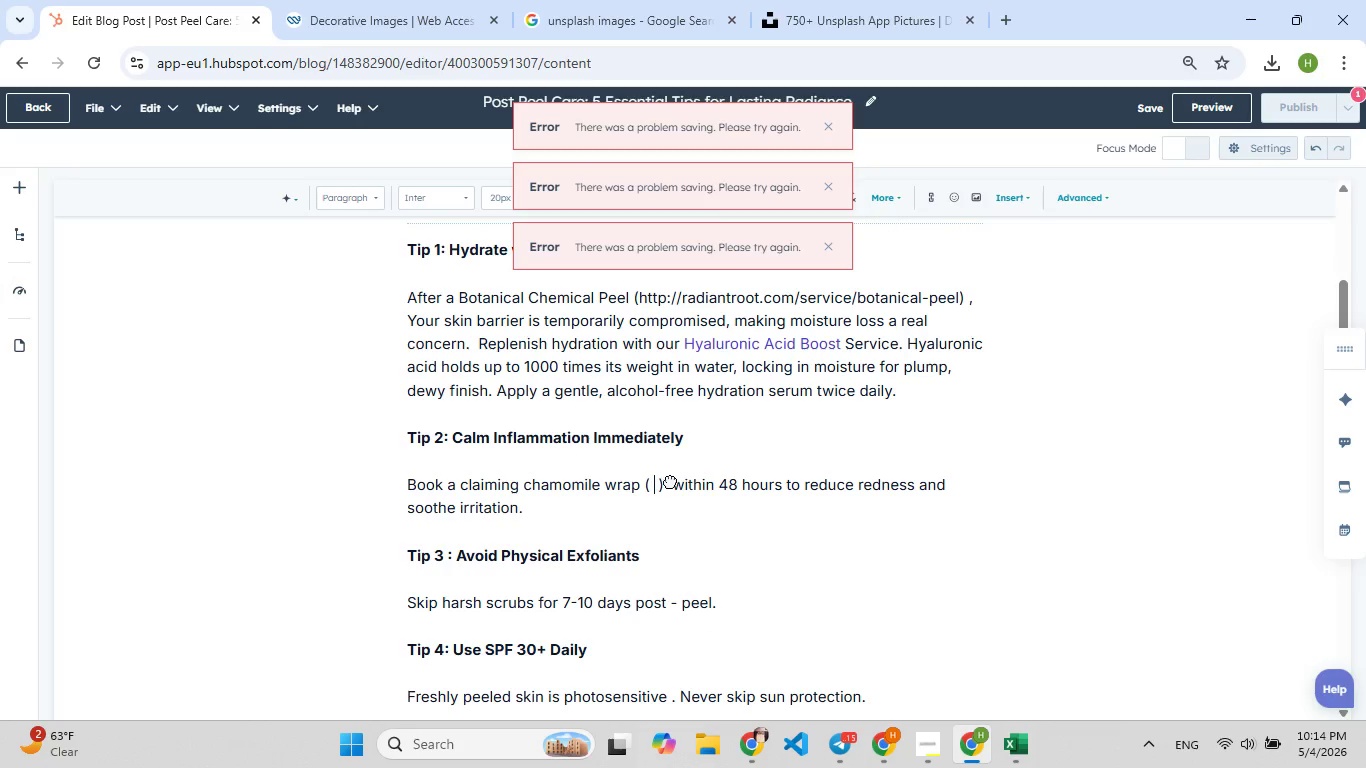 
left_click_drag(start_coordinate=[670, 482], to_coordinate=[642, 488])
 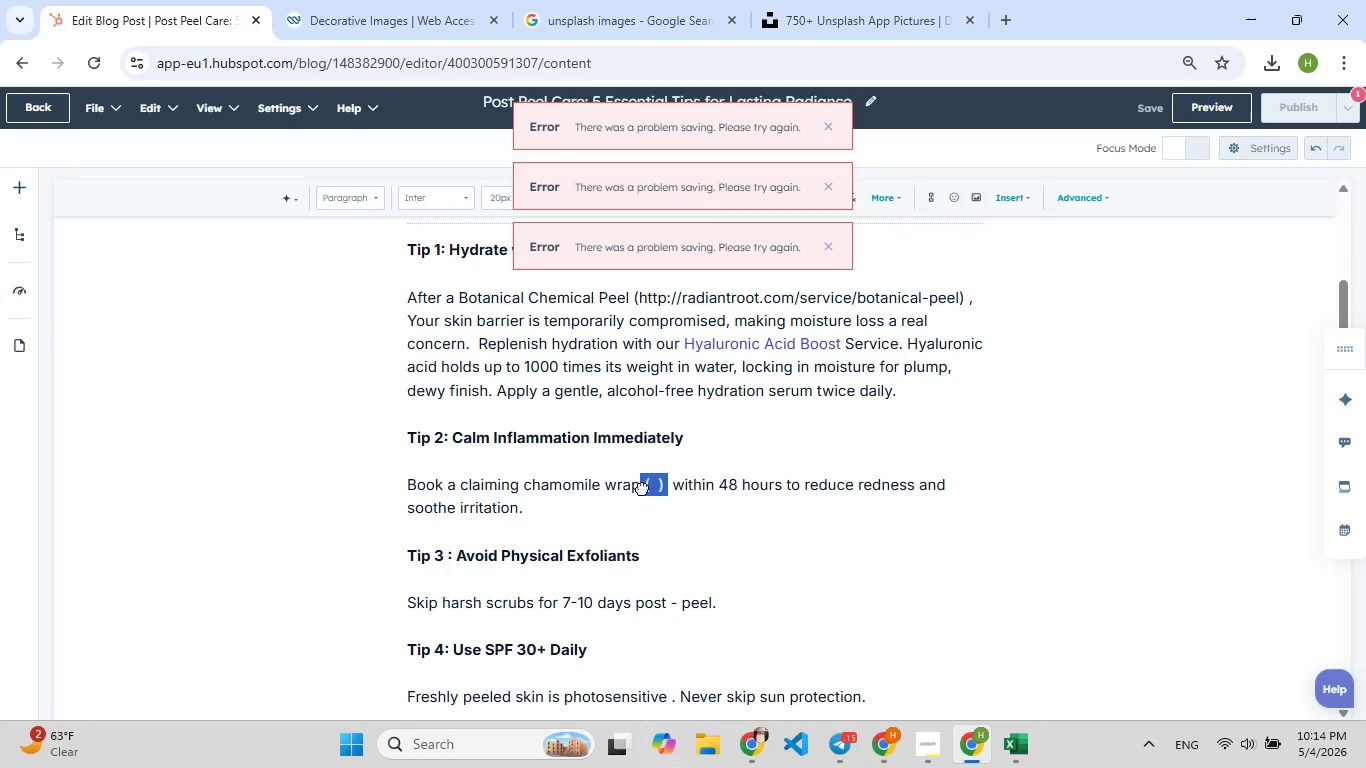 
key(F9)
 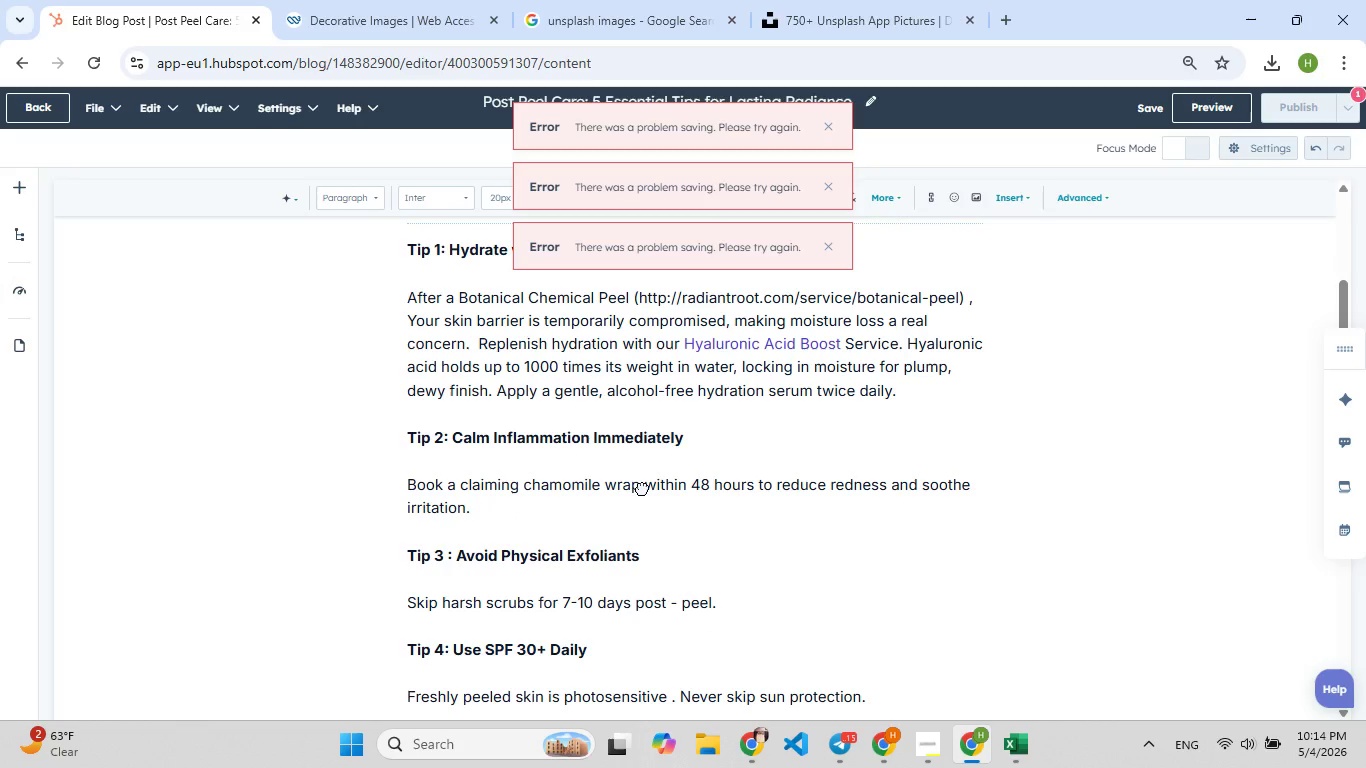 
key(Backspace)
 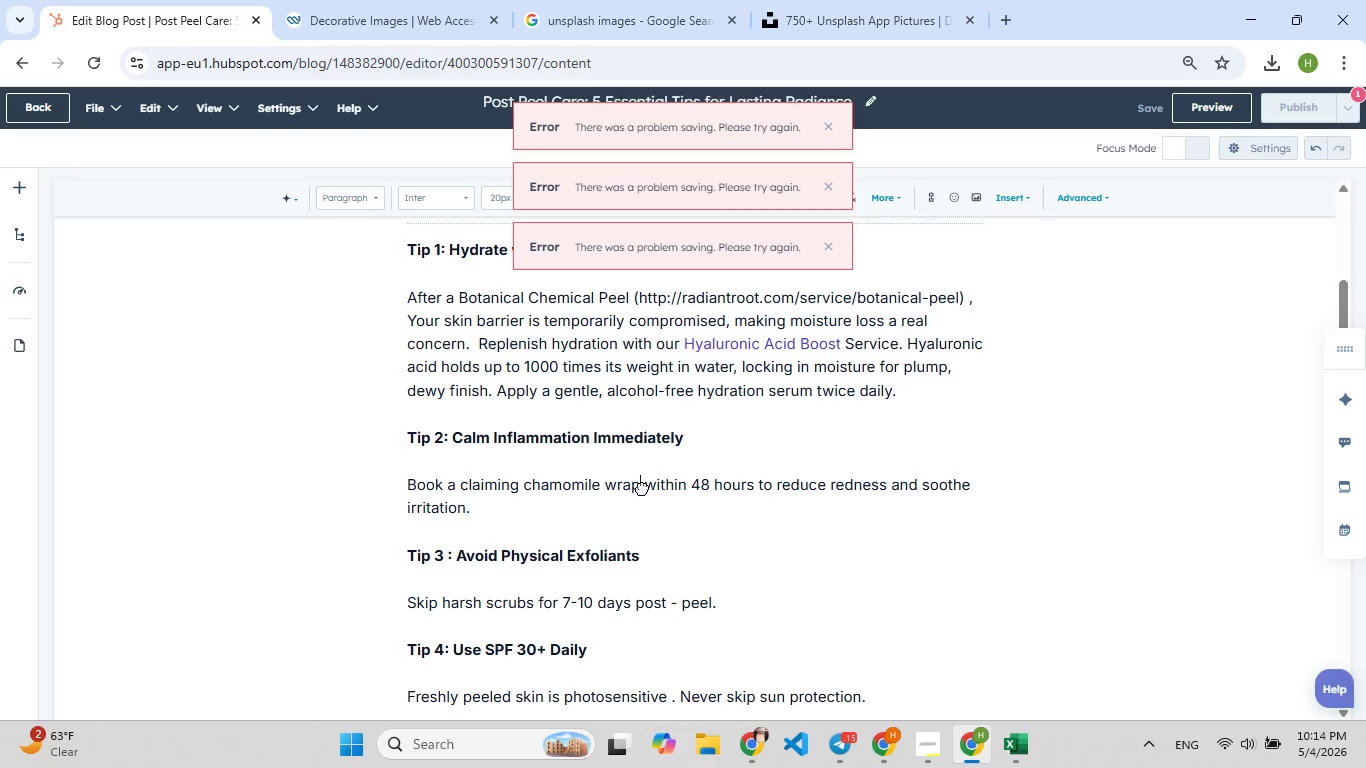 
wait(5.95)
 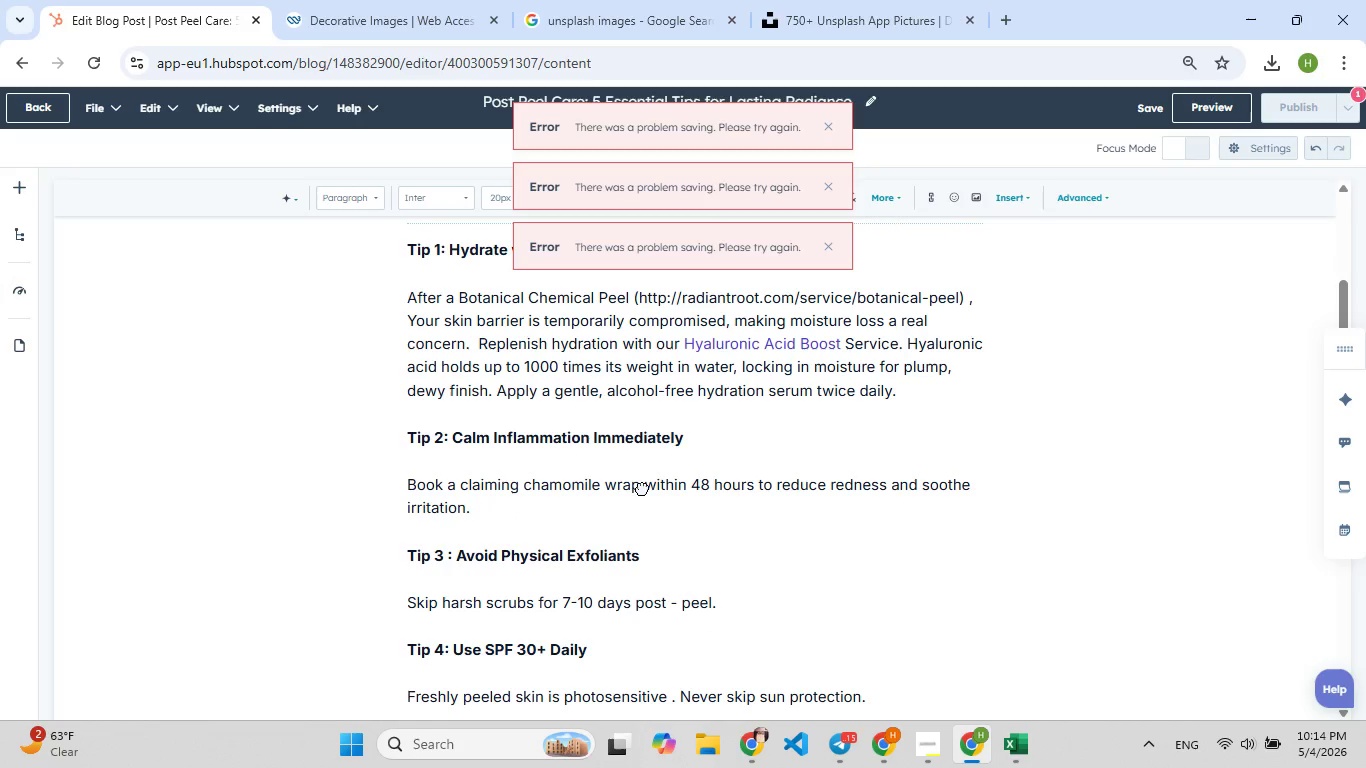 
left_click([408, 485])
 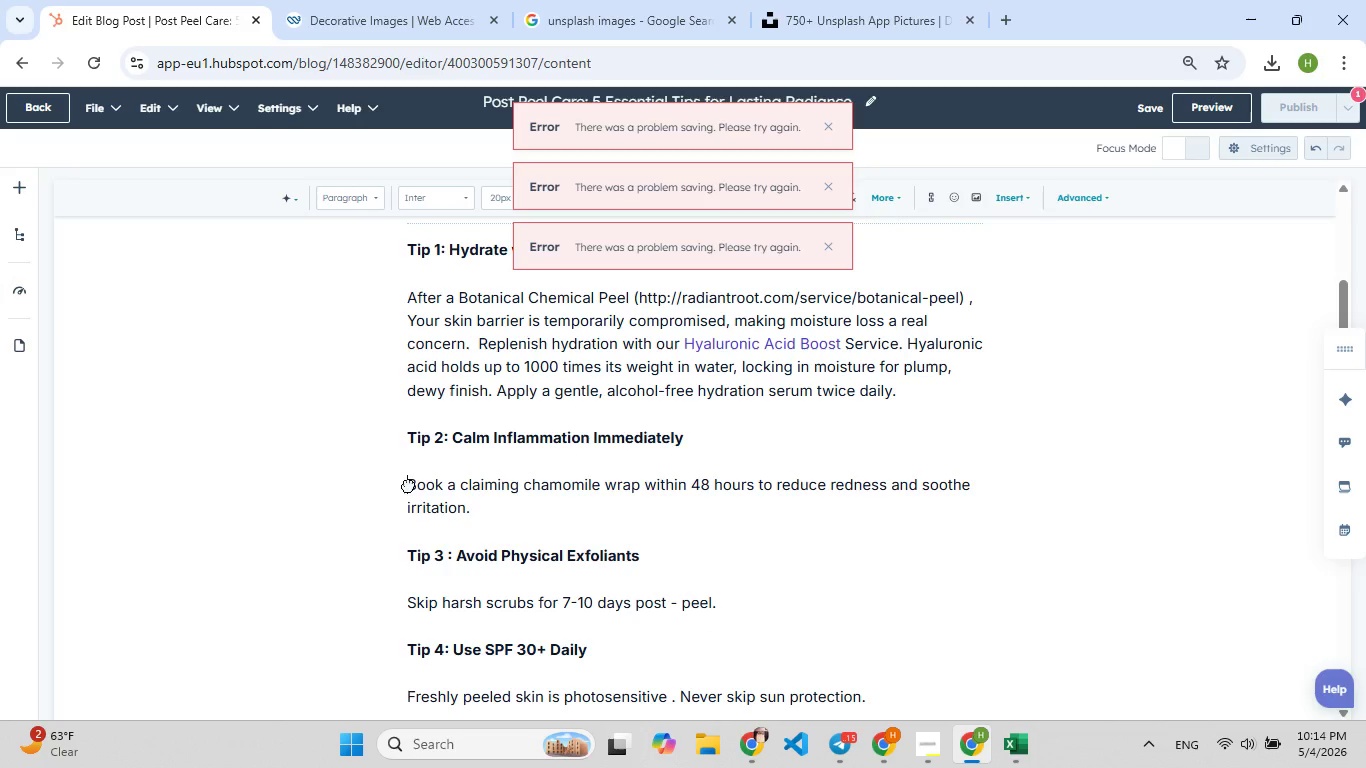 
type(Redness and Senc)
key(Backspace)
type([F9]sive)
 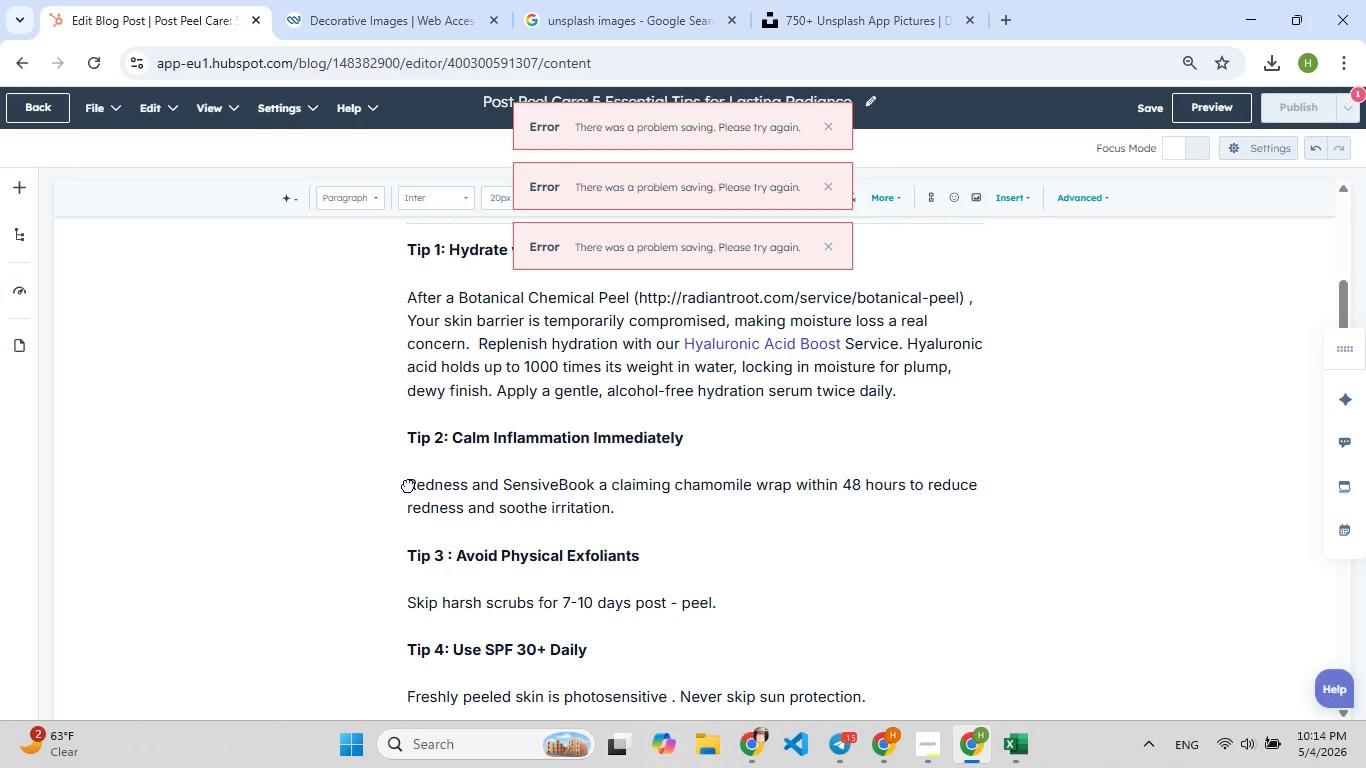 
type(tiy are normal after a Peel , you can )
 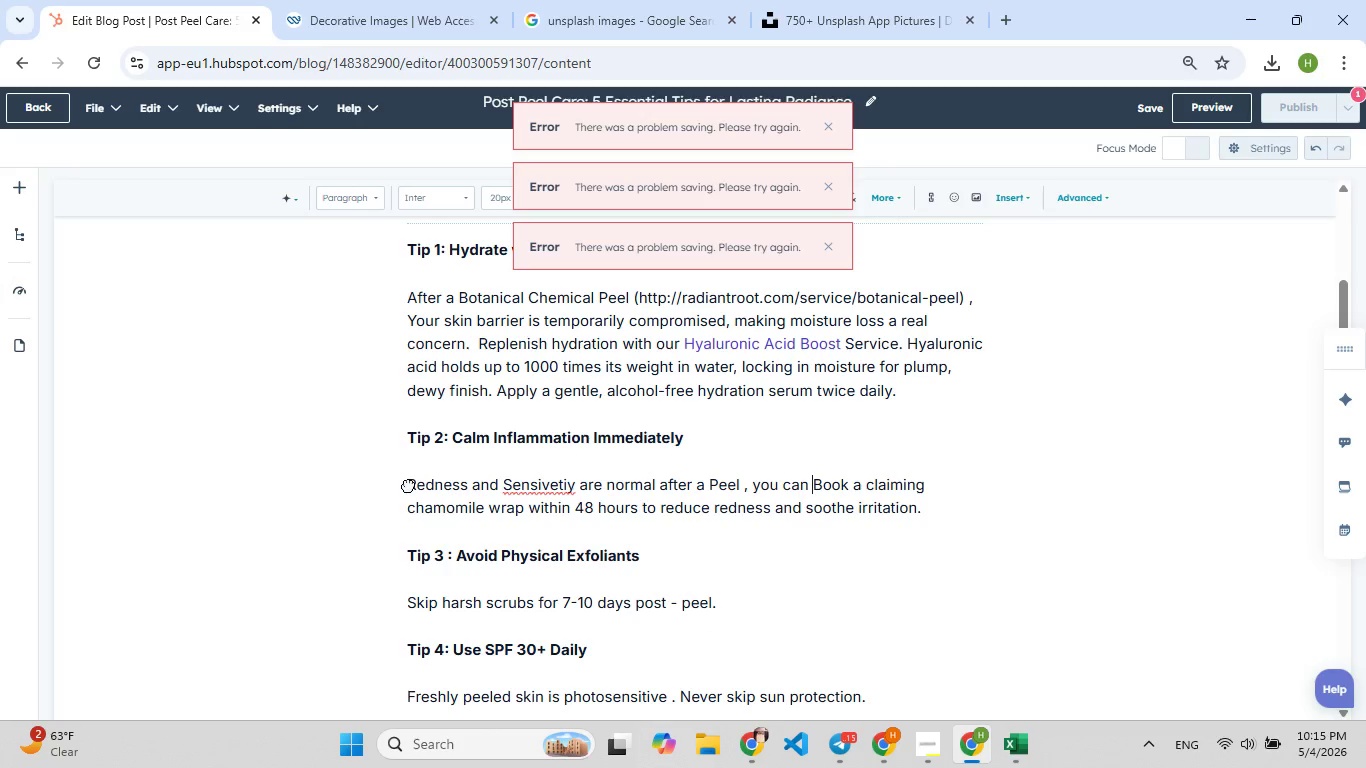 
type(minimize discomfert. )
 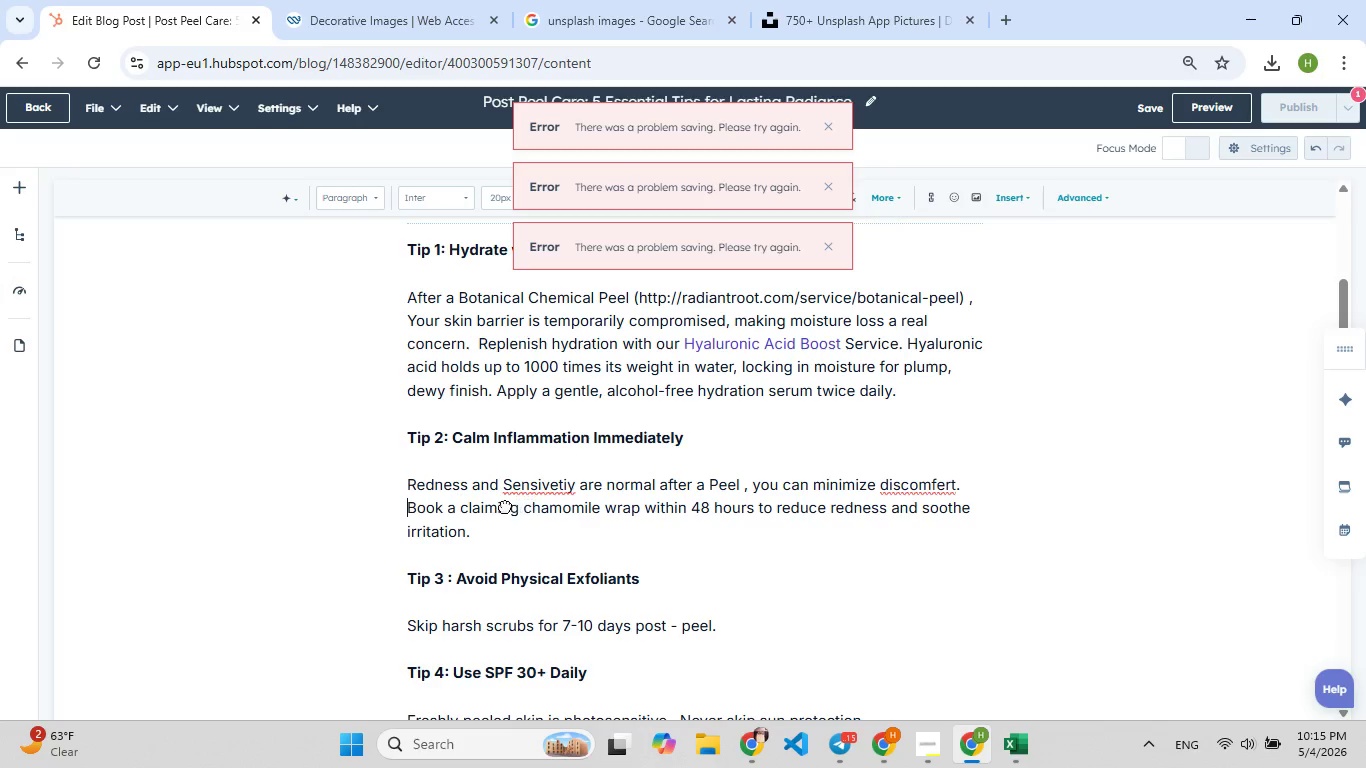 
left_click_drag(start_coordinate=[464, 505], to_coordinate=[639, 509])
 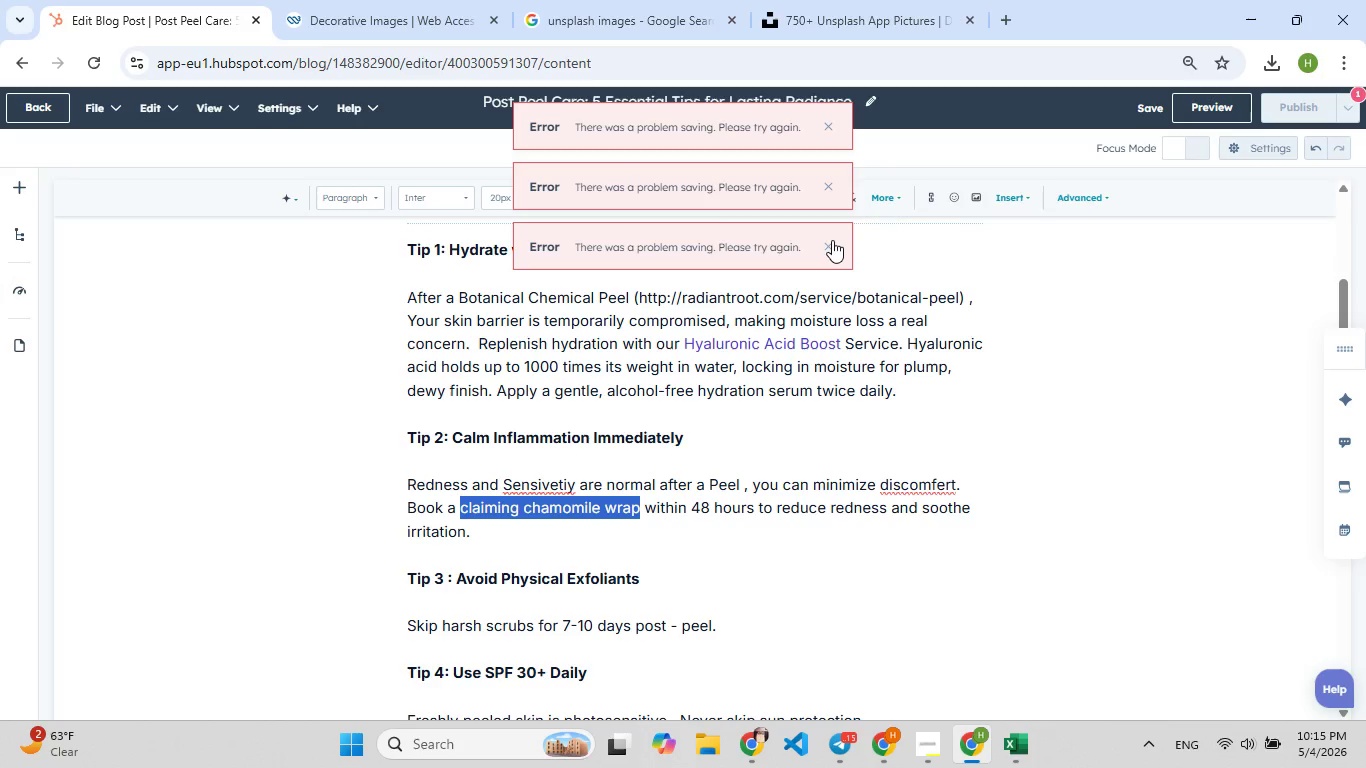 
left_click([832, 240])
 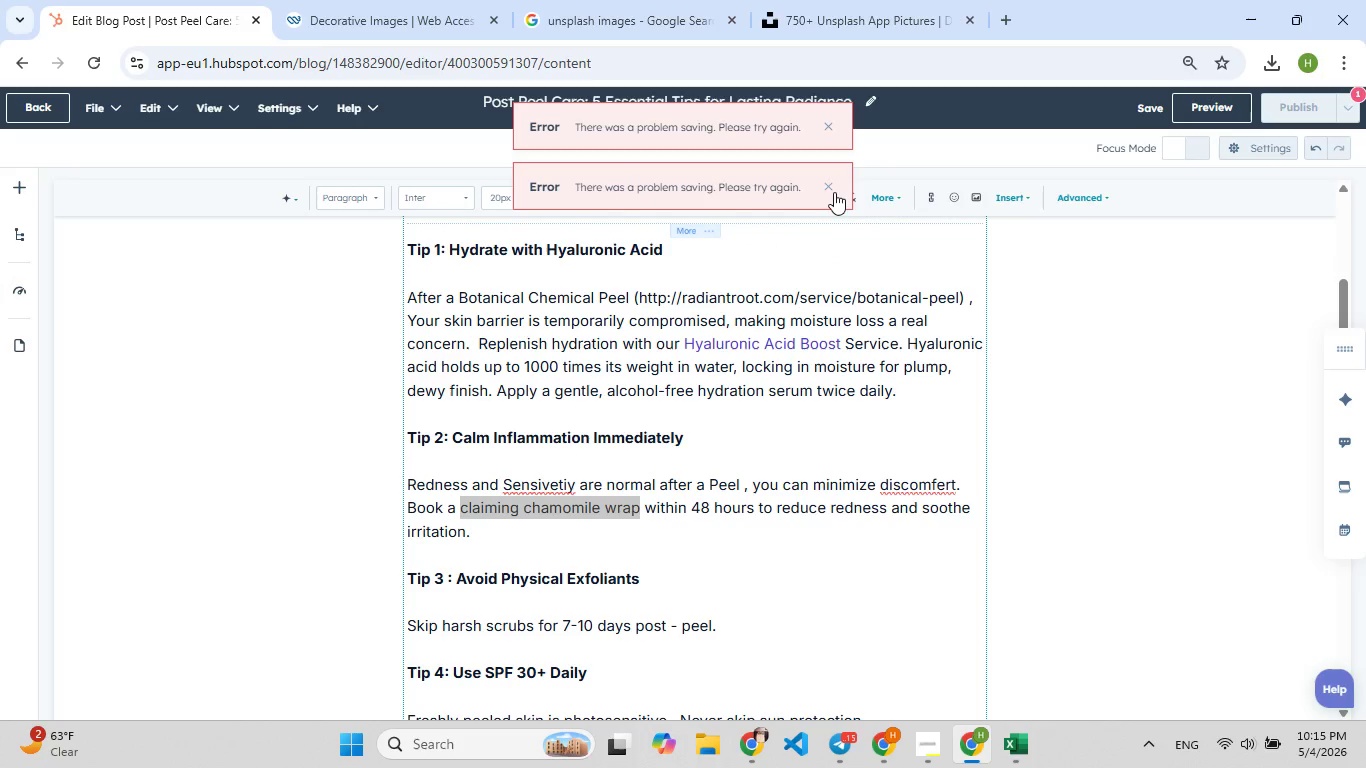 
left_click([831, 187])
 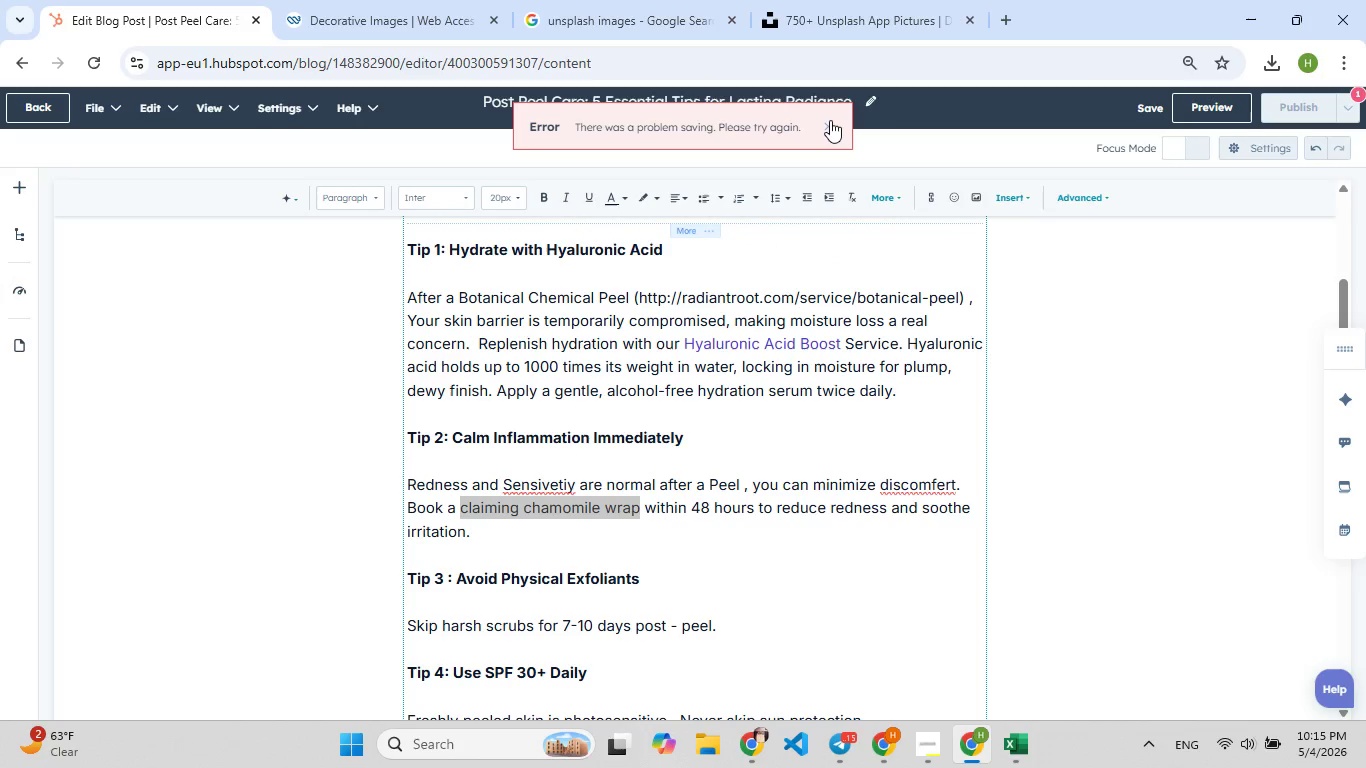 
left_click([830, 120])
 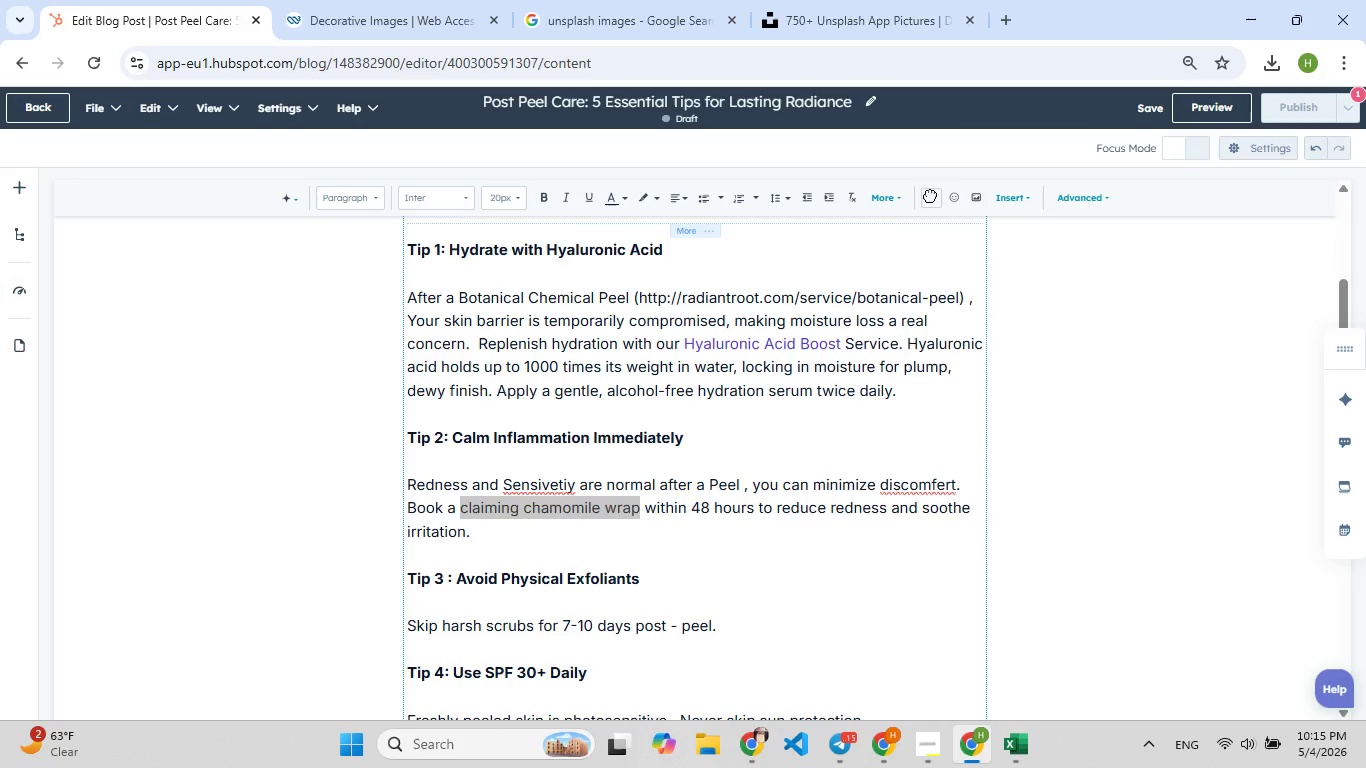 
left_click([930, 196])
 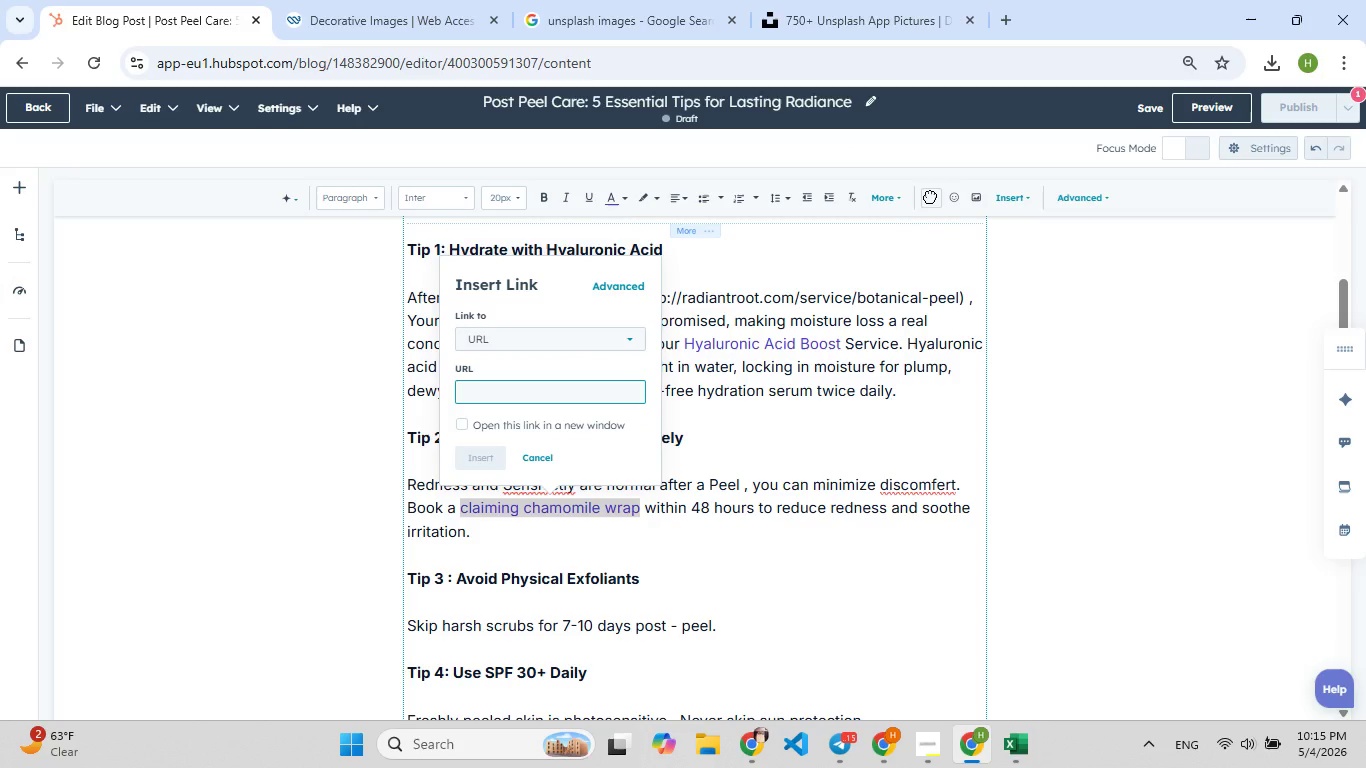 
key(Control+V)
 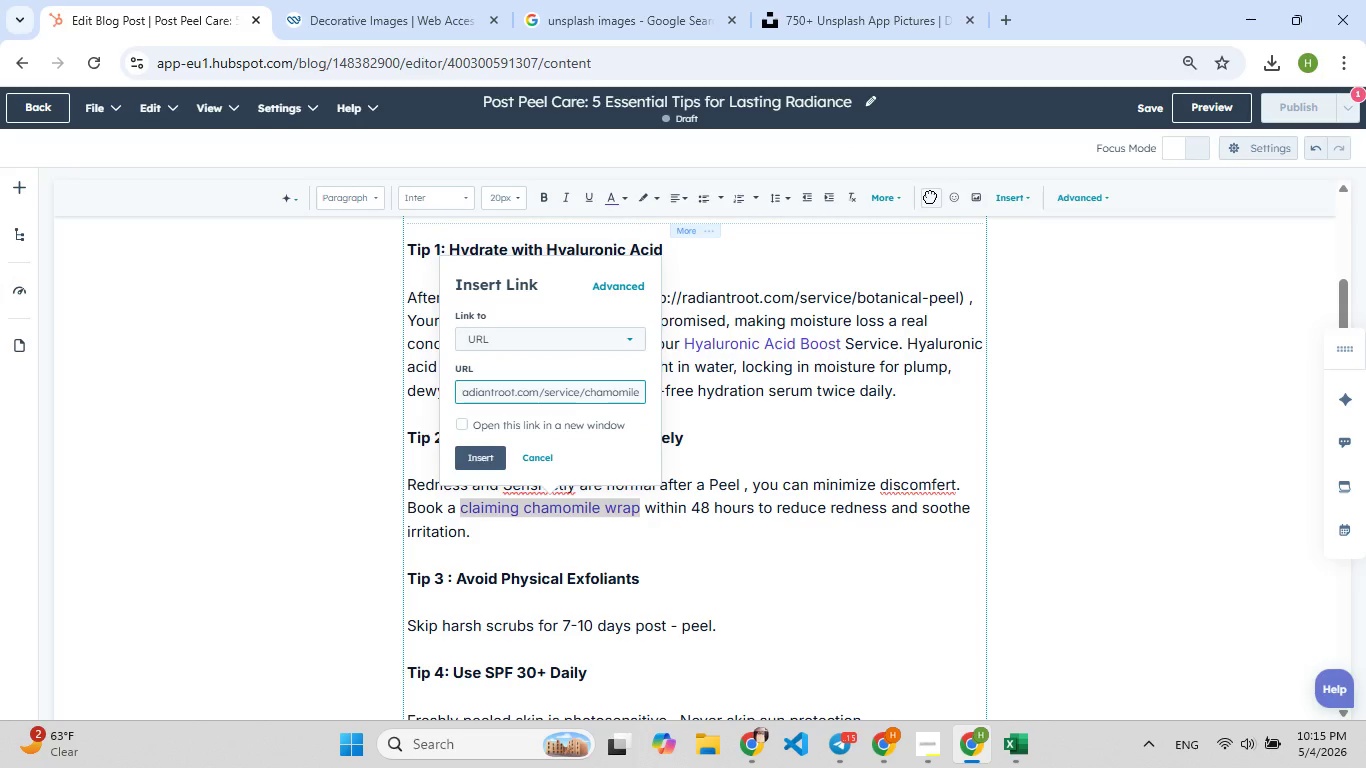 
key(Enter)
 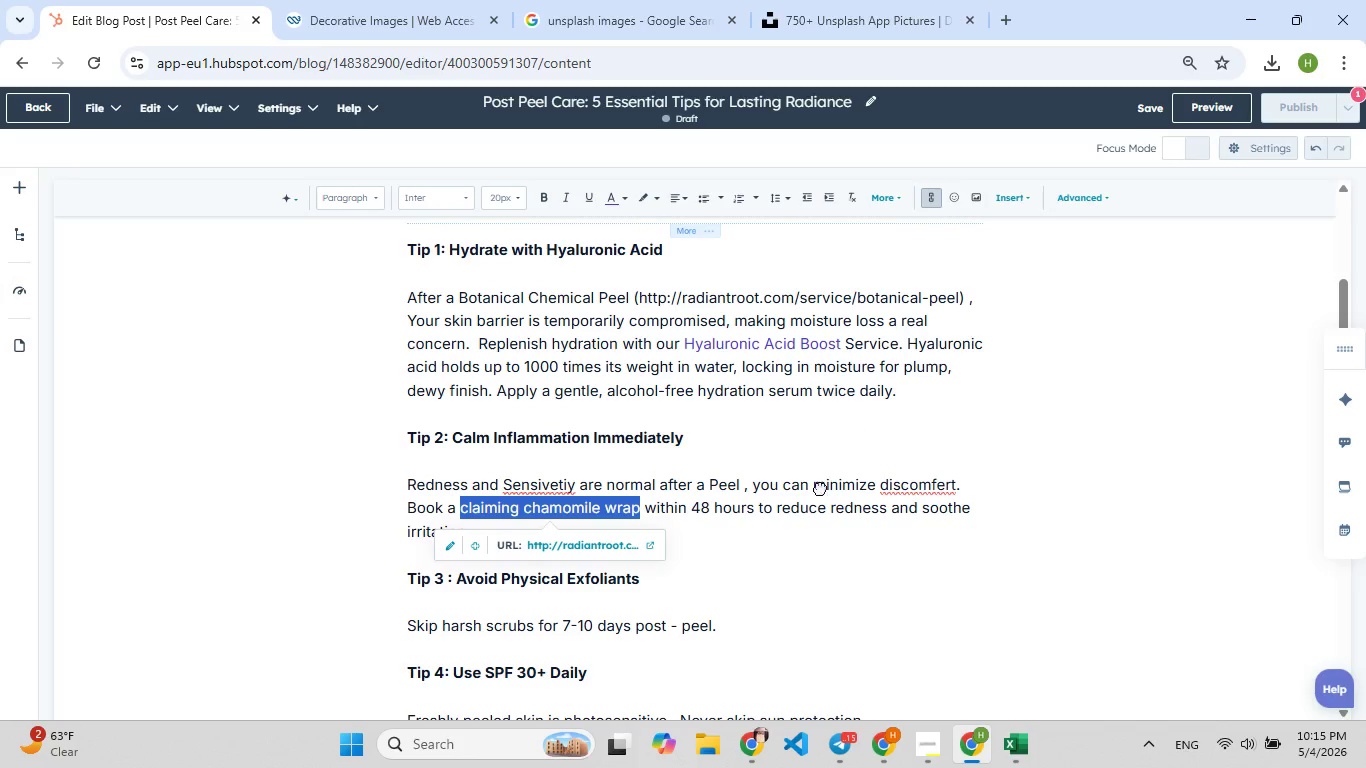 
left_click([788, 527])
 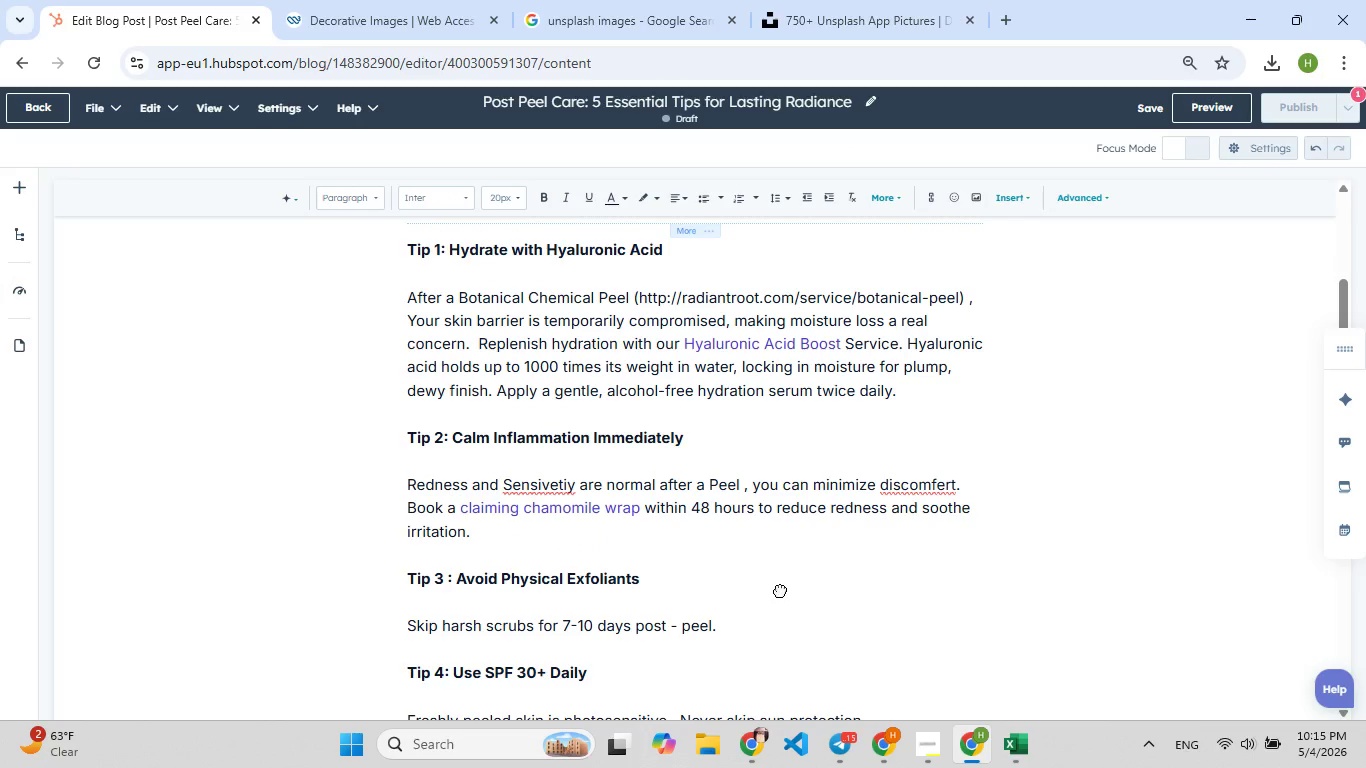 
wait(8.81)
 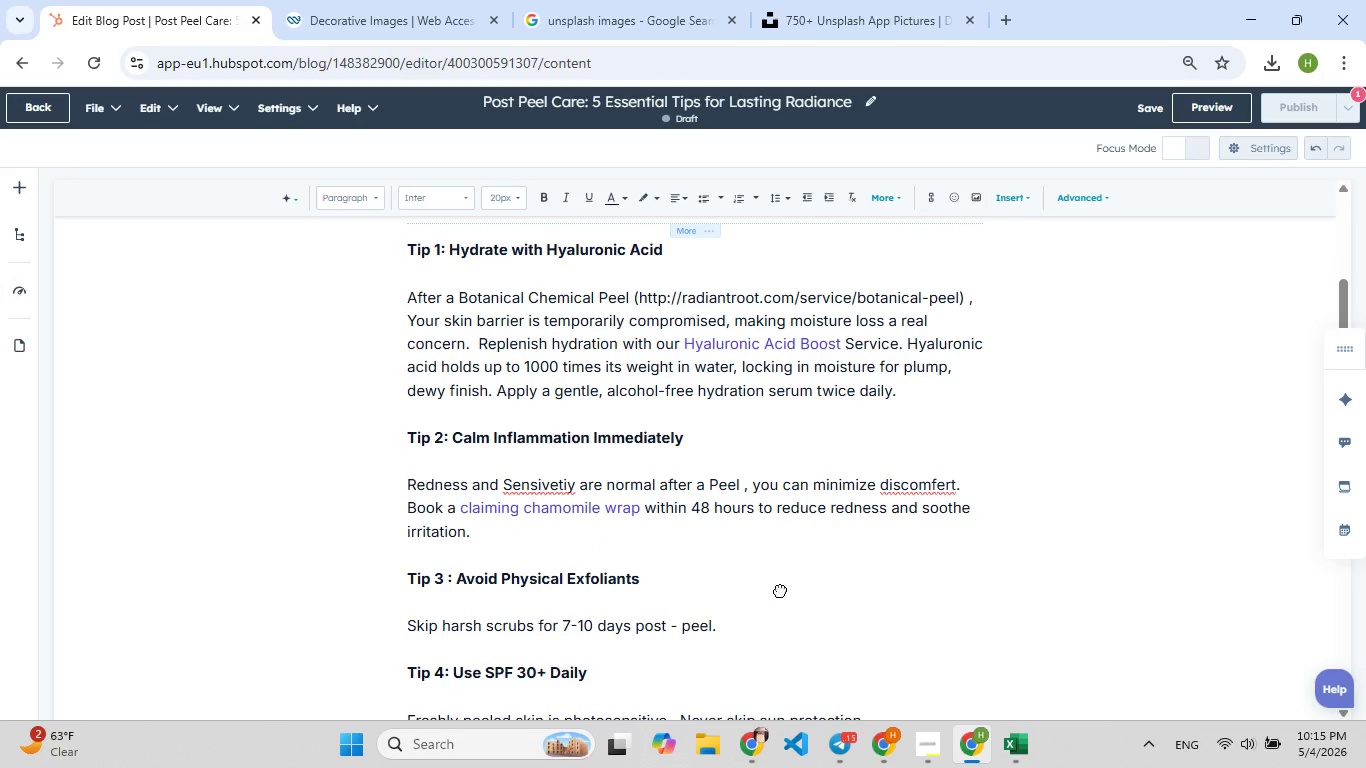 
left_click([539, 485])
 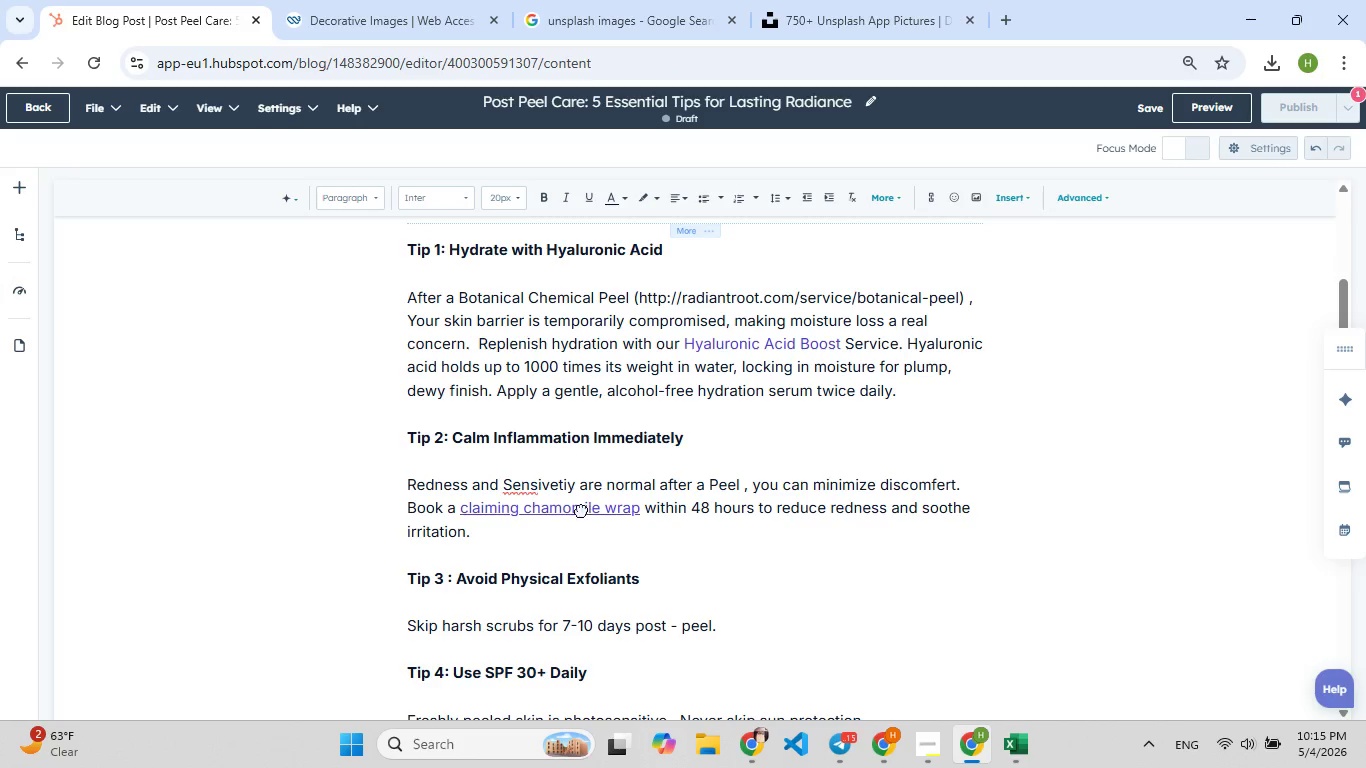 
wait(6.7)
 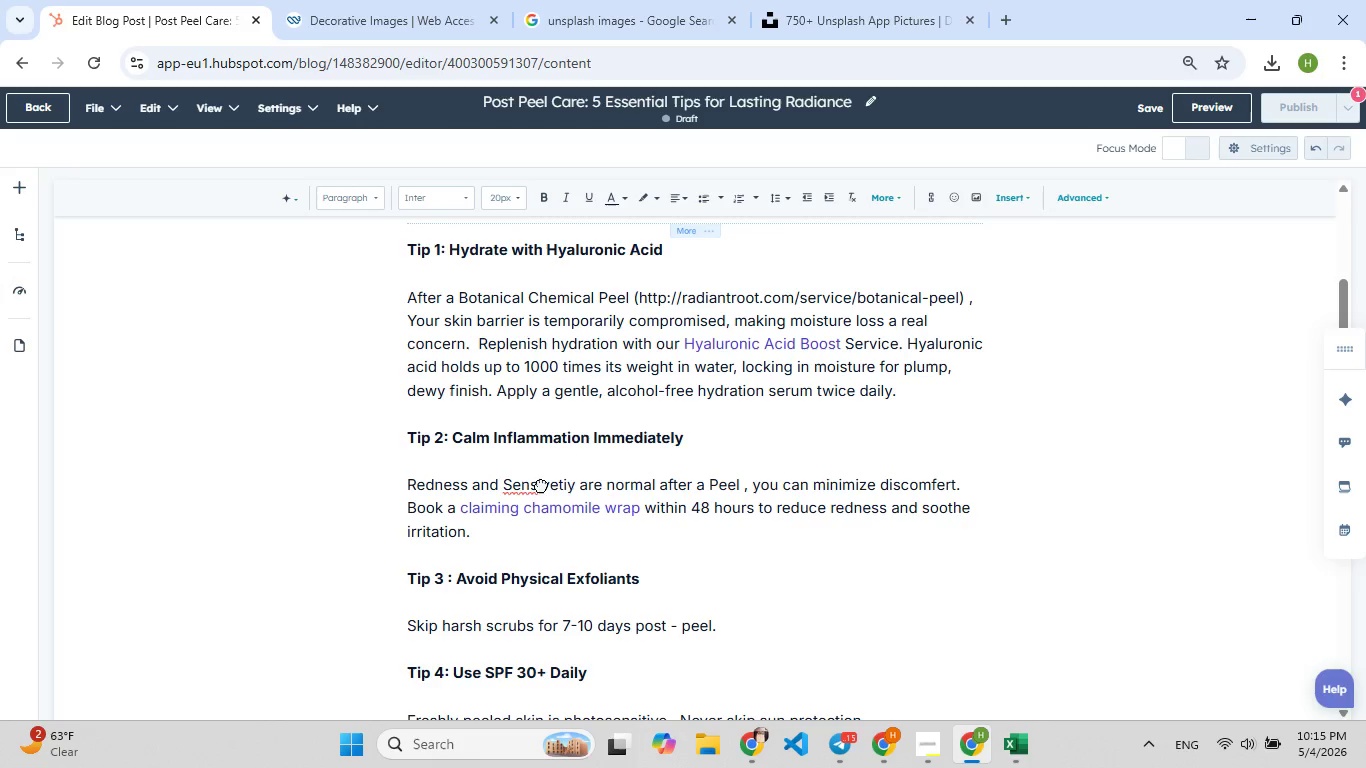 
left_click([547, 485])
 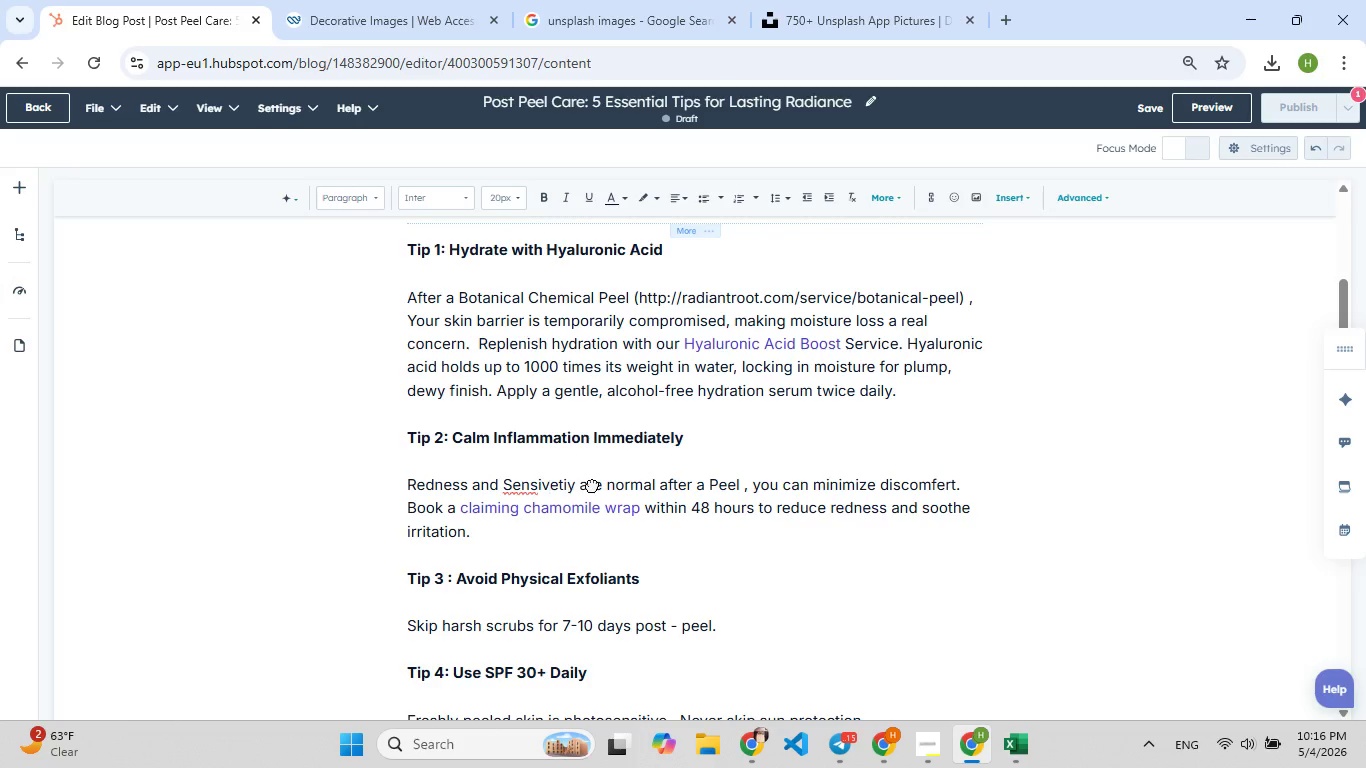 
key(ArrowRight)
 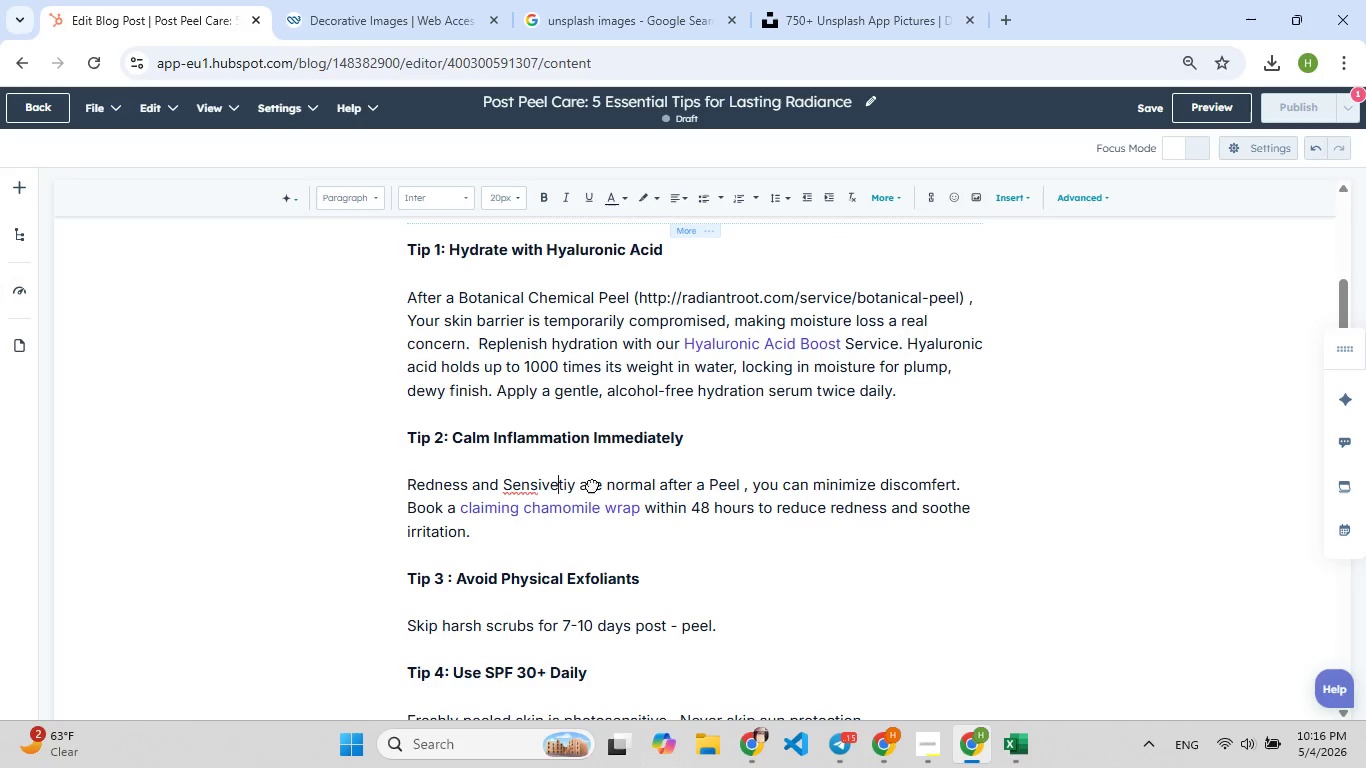 
key(ArrowRight)
 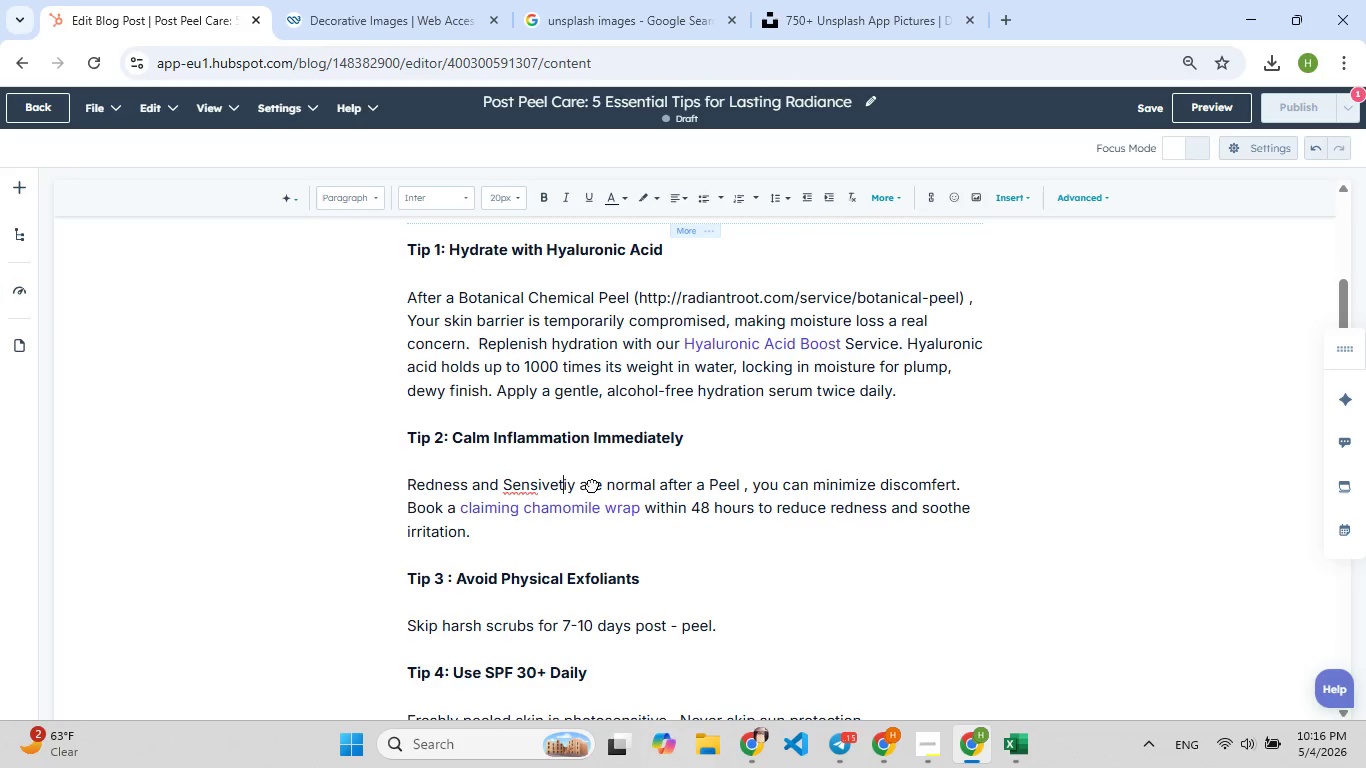 
key(ArrowRight)
 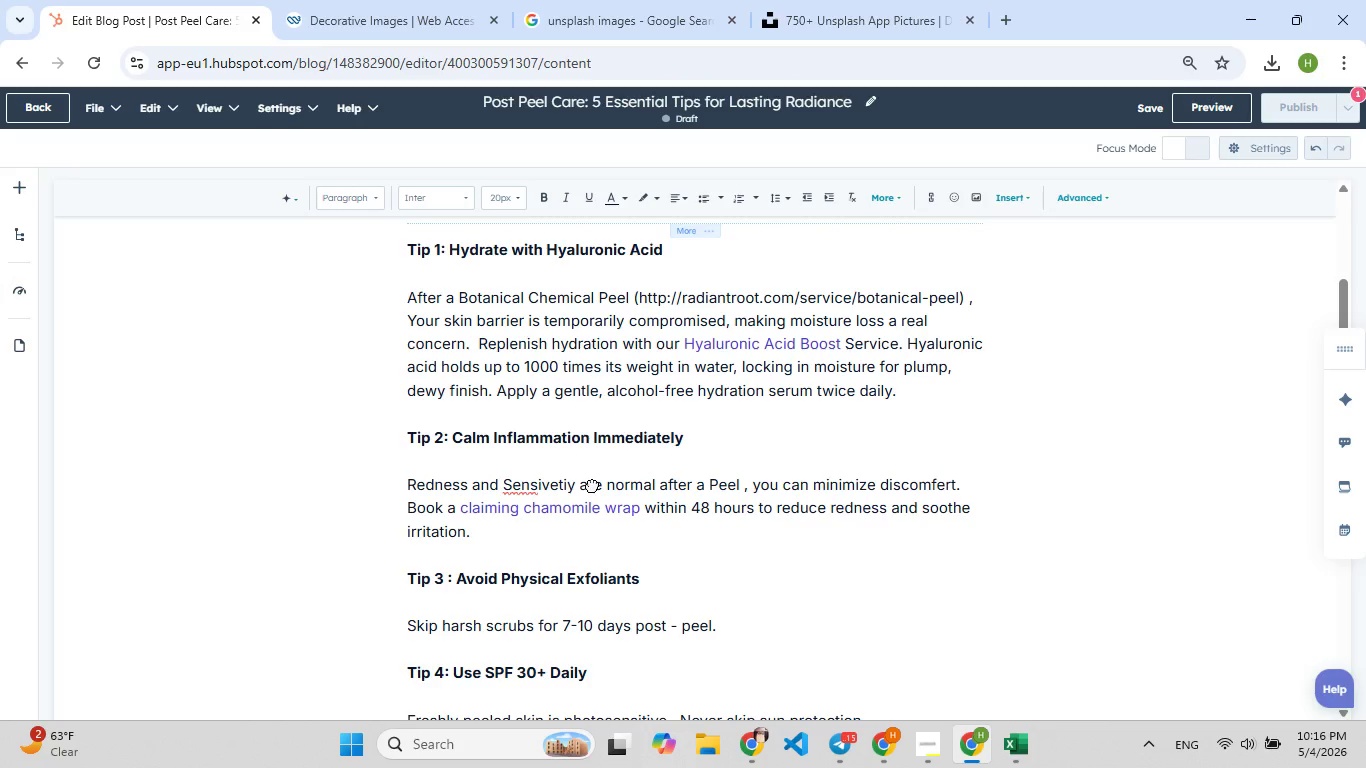 
key(ArrowRight)
 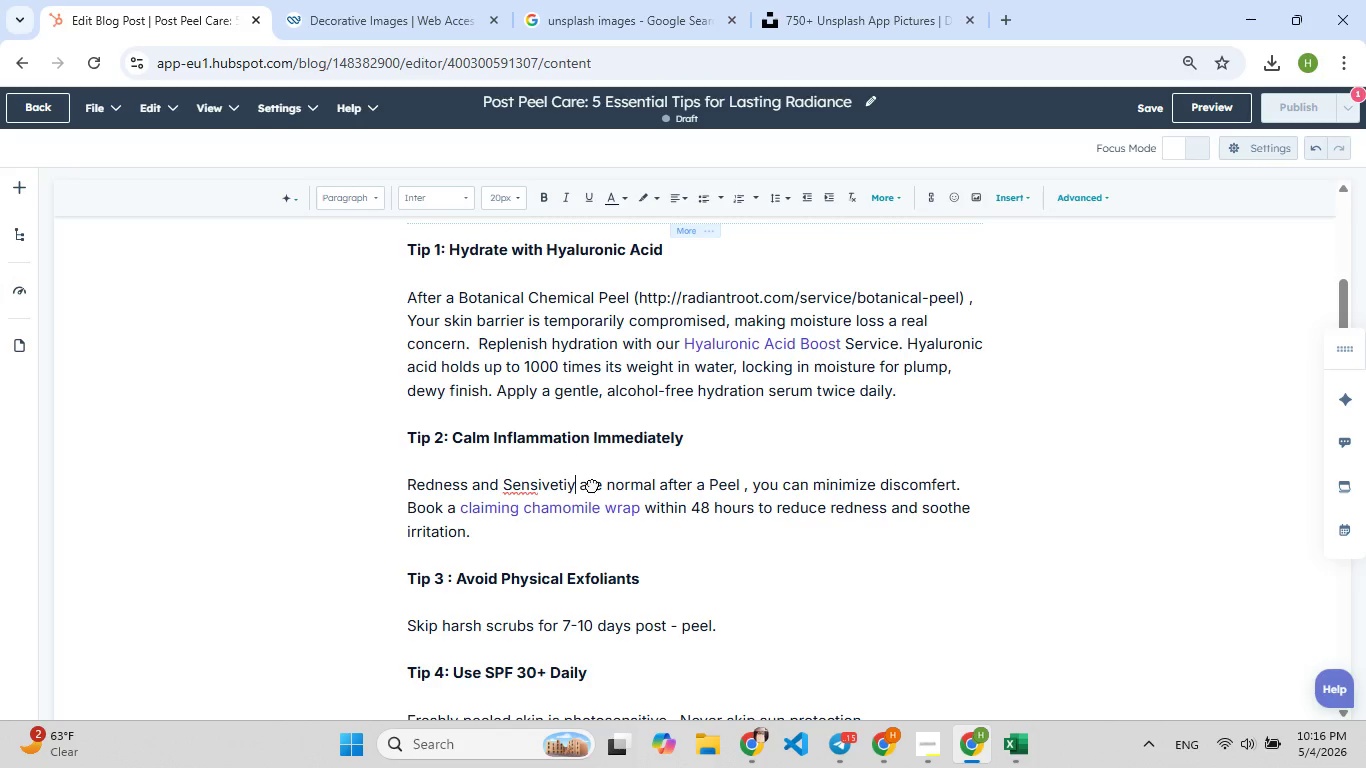 
type([F9])
key(Backspace)
type([F9])
key(Backspace)
key(Backspace)
type([F9])
key(Backspace)
type([F9][F9])
key(Backspace)
type(tivity)
 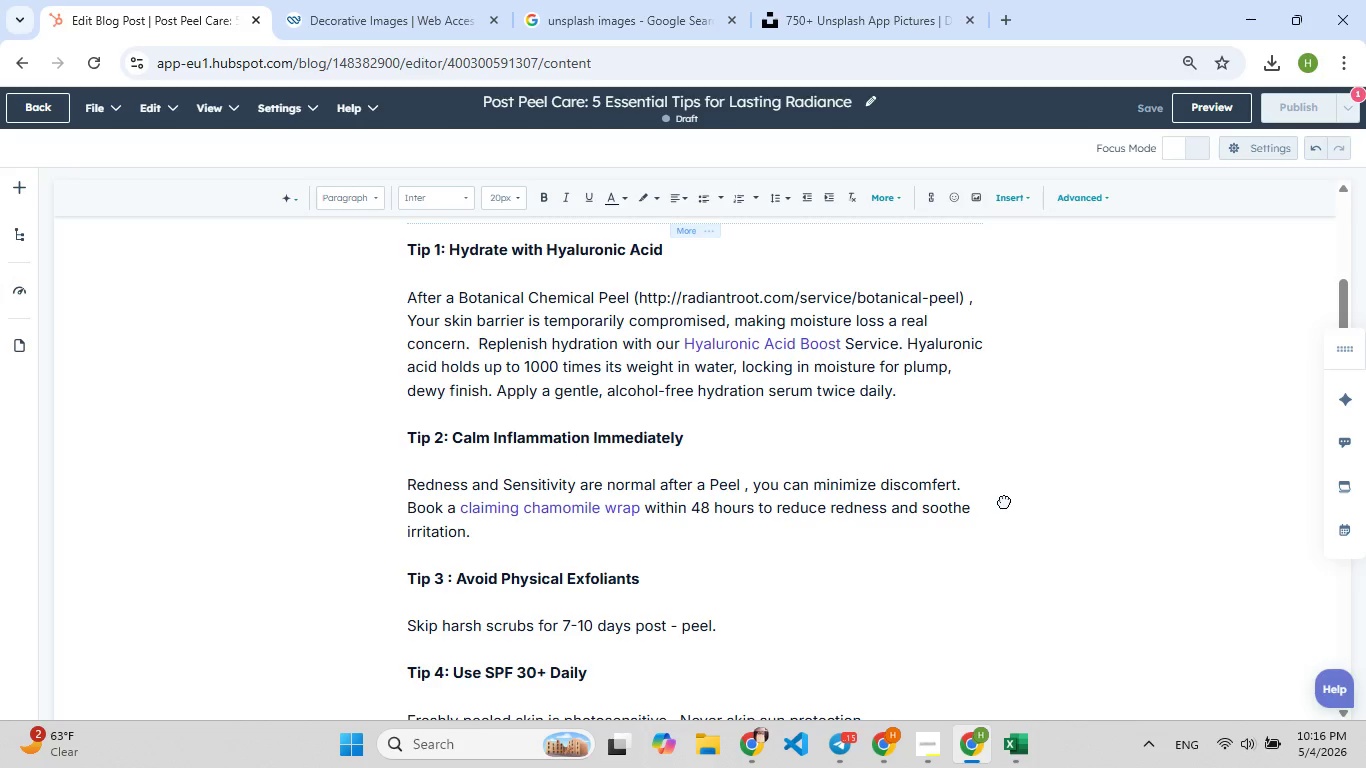 
wait(10.84)
 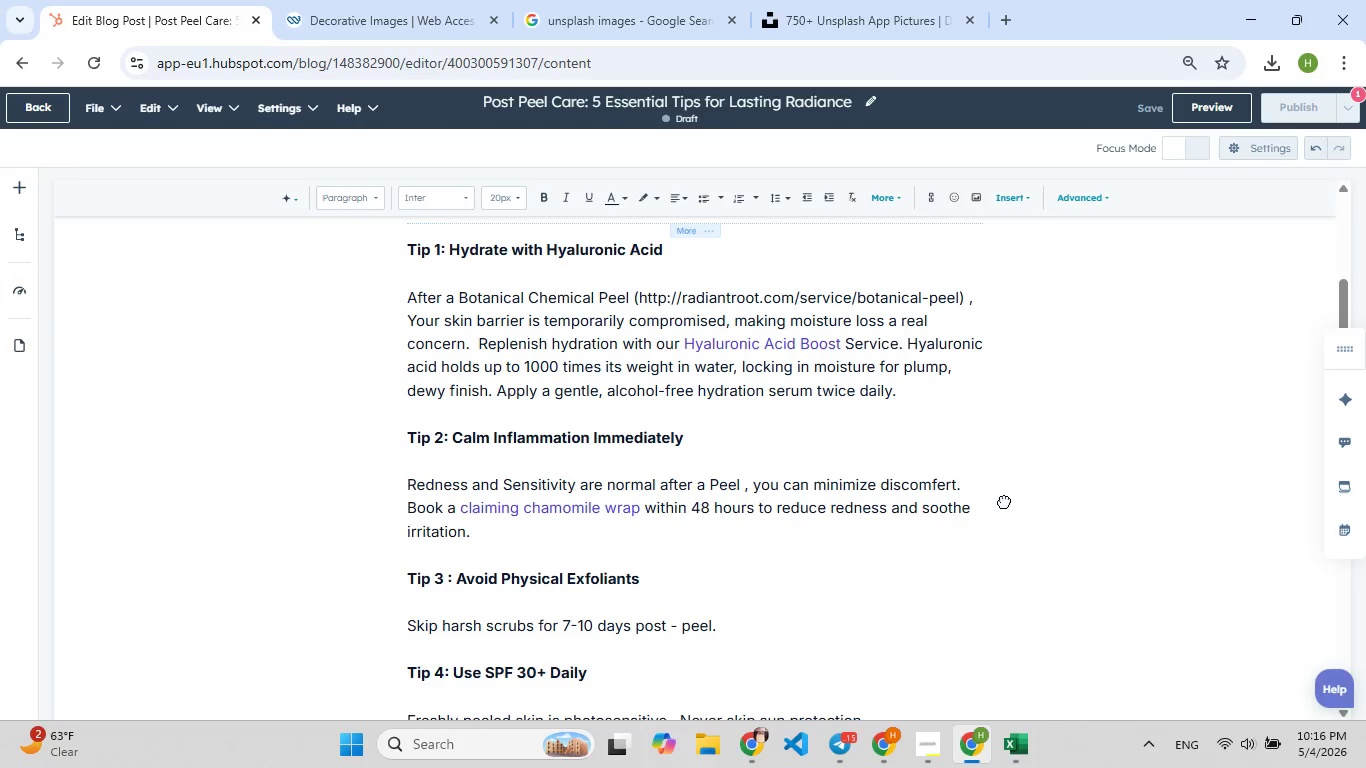 
left_click_drag(start_coordinate=[779, 505], to_coordinate=[899, 538])
 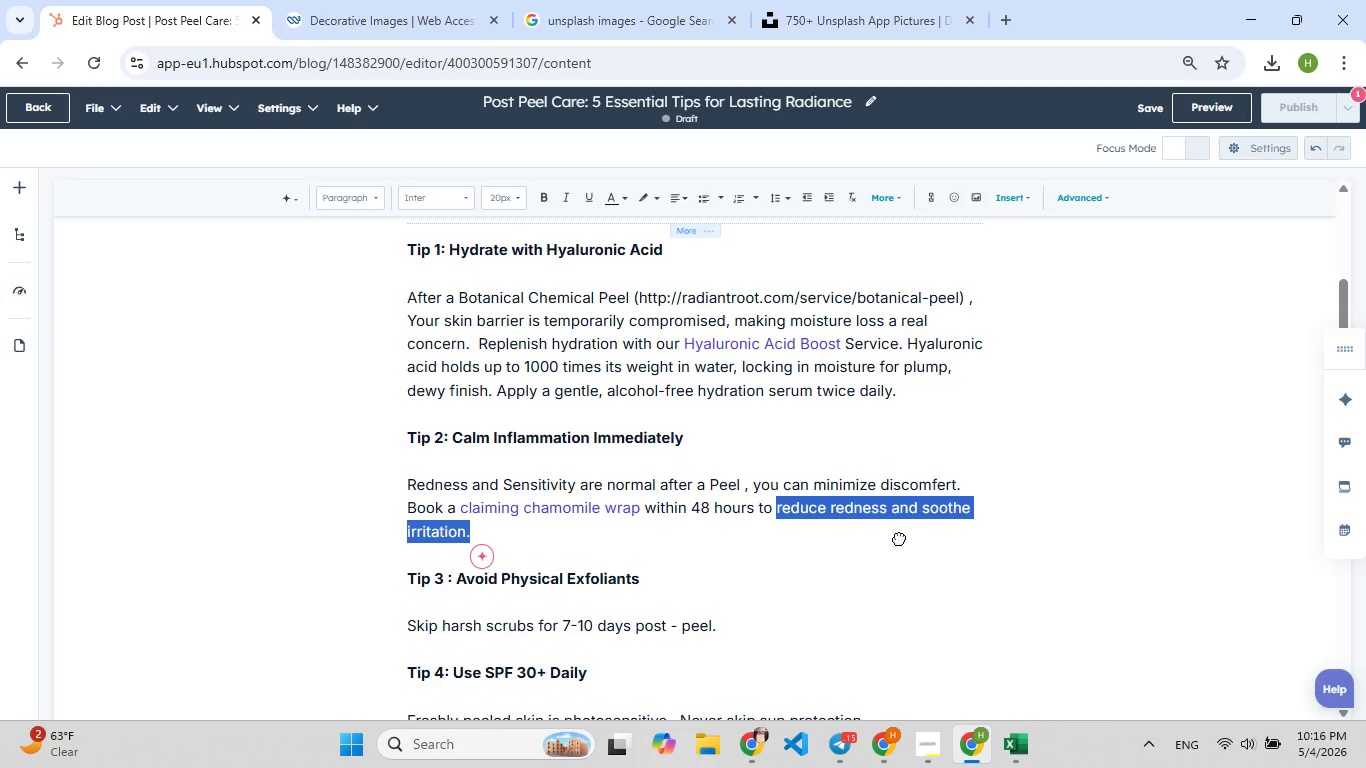 
type( your treat,)
key(Backspace)
type([F9]ment)
 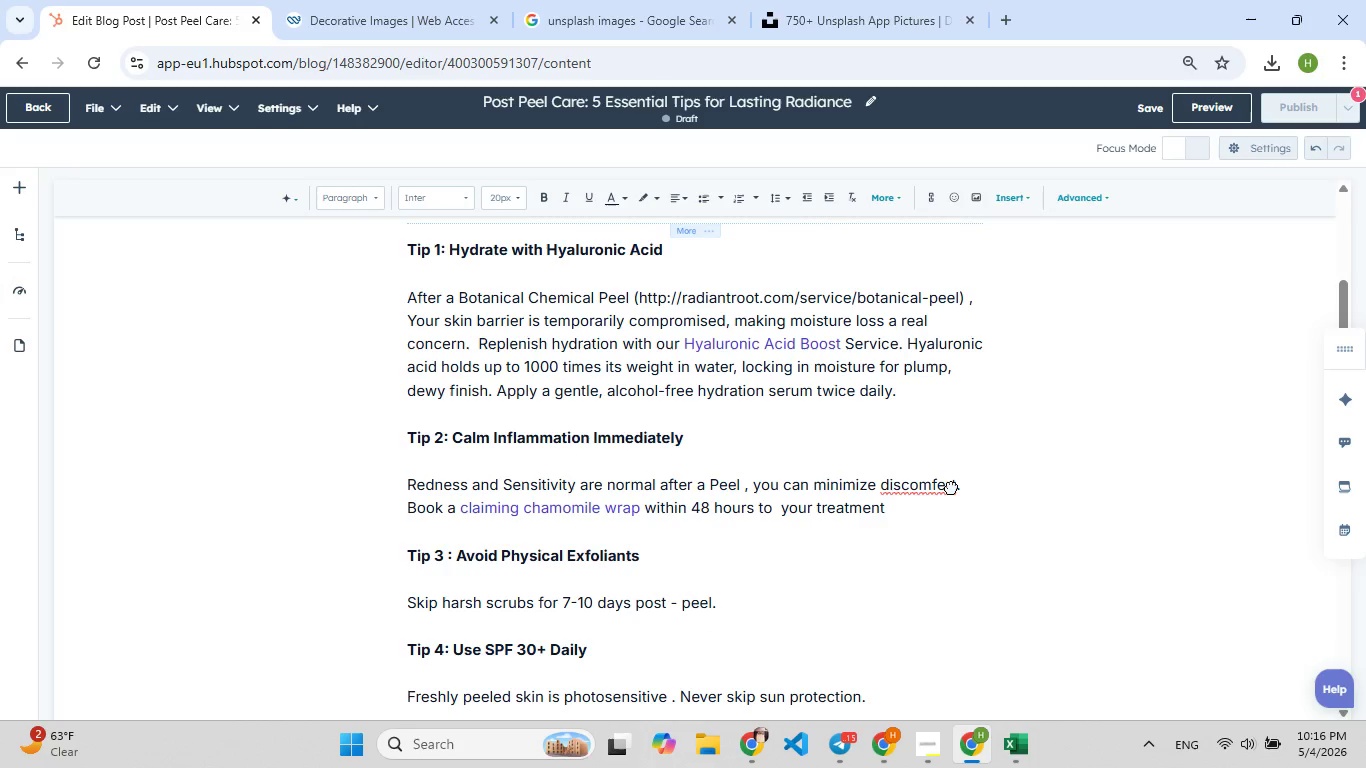 
wait(10.11)
 